 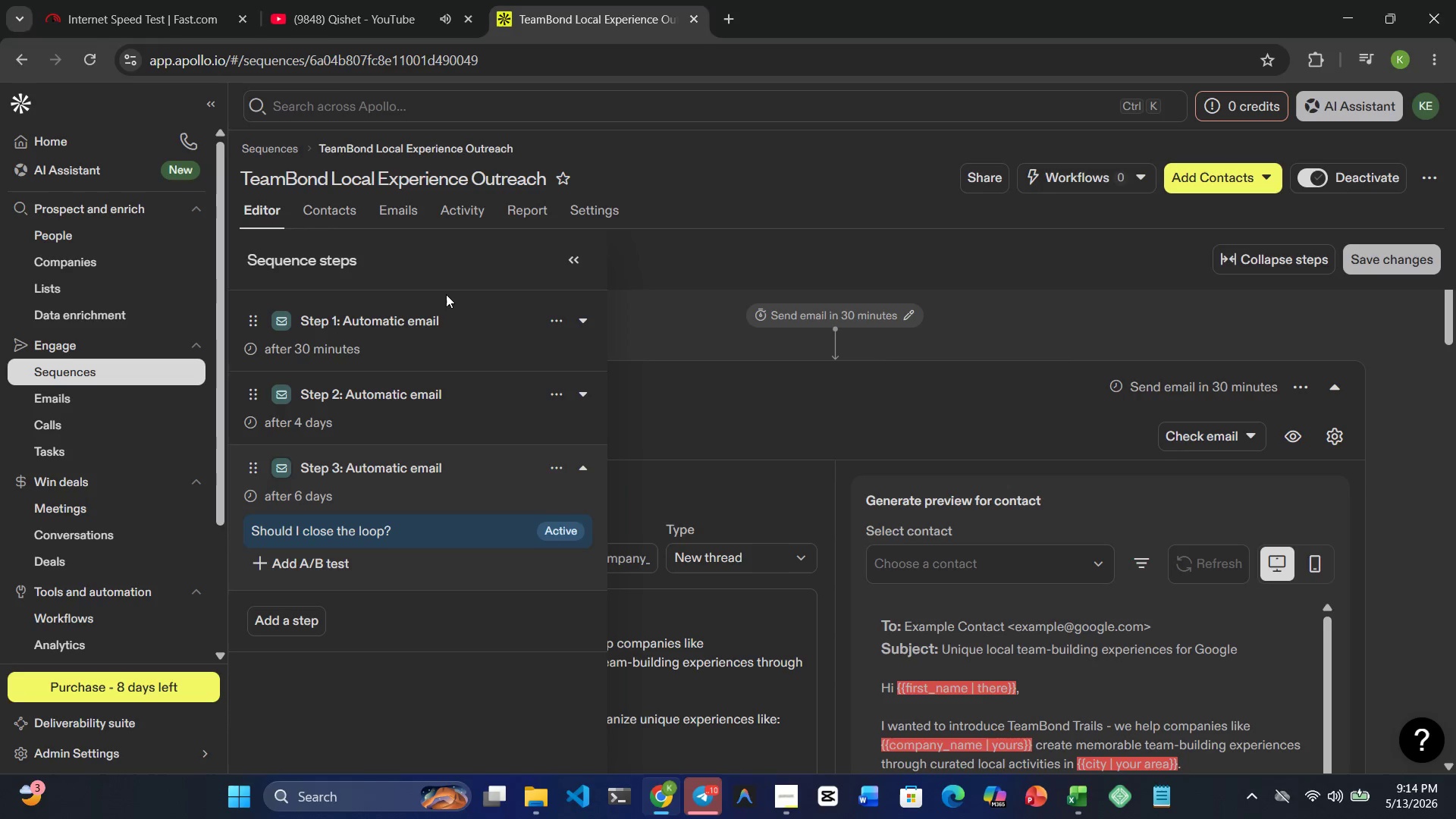 
left_click_drag(start_coordinate=[236, 135], to_coordinate=[604, 658])
 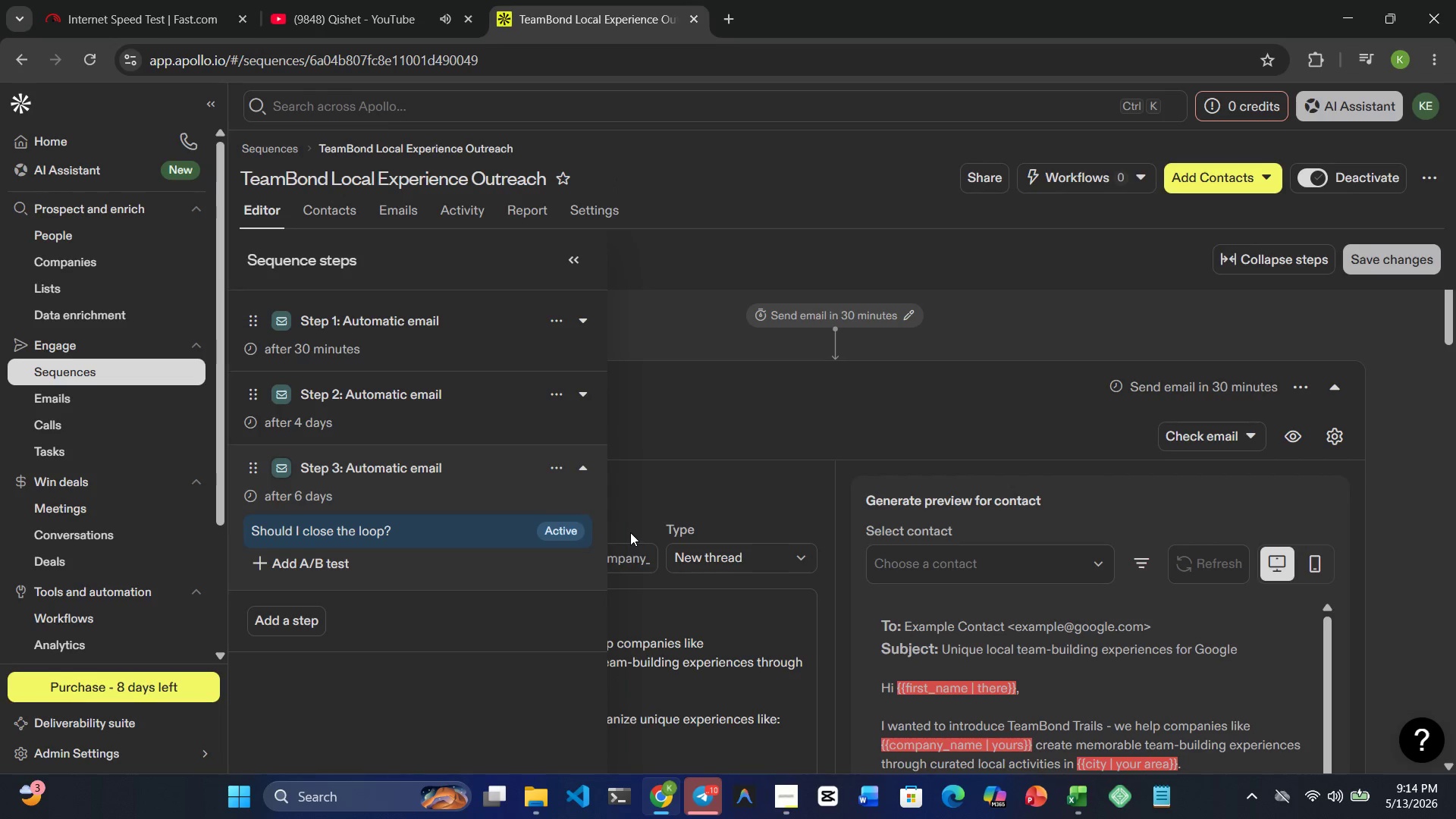 
key(Meta+MetaLeft)
 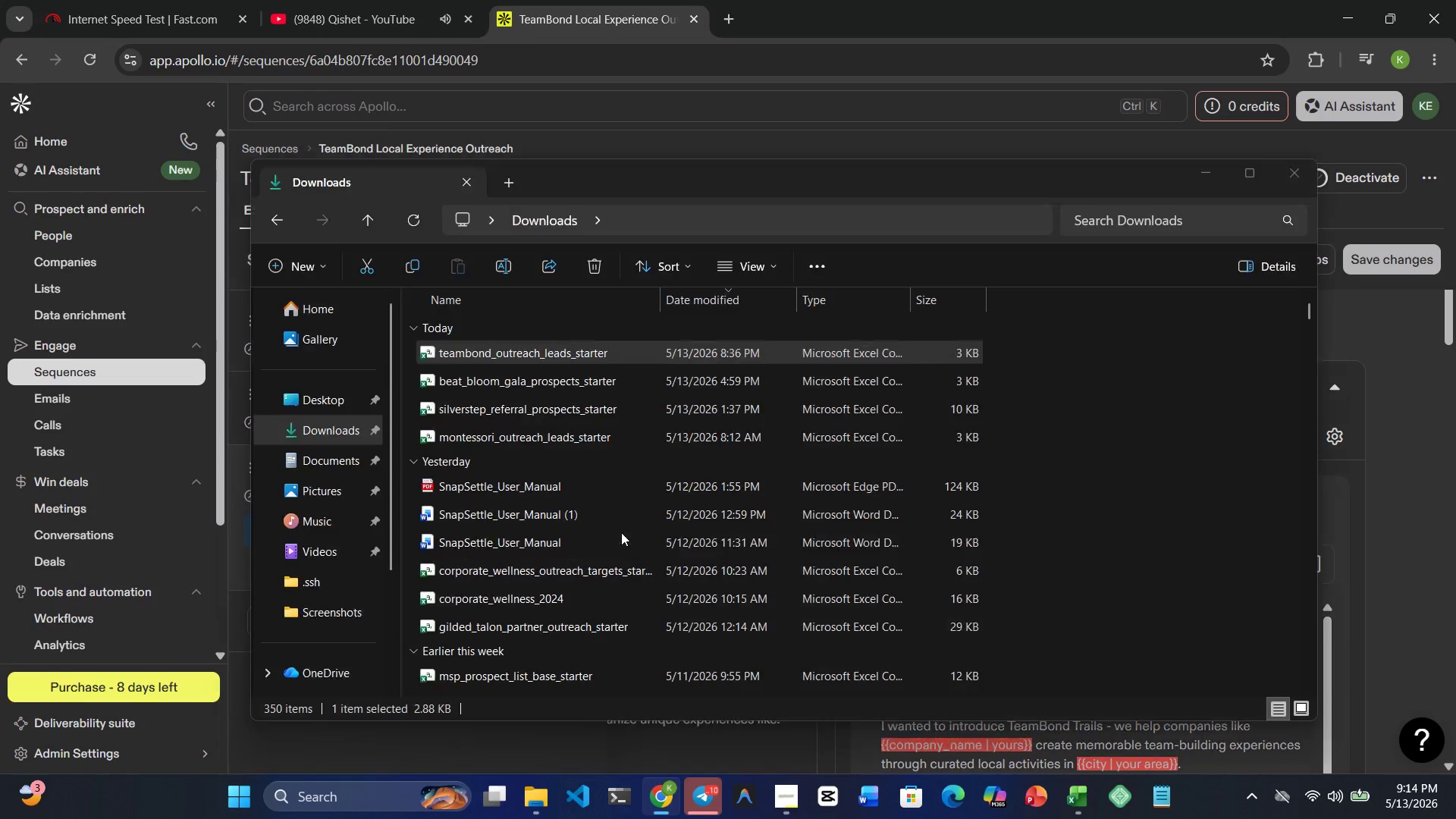 
key(Meta+1)
 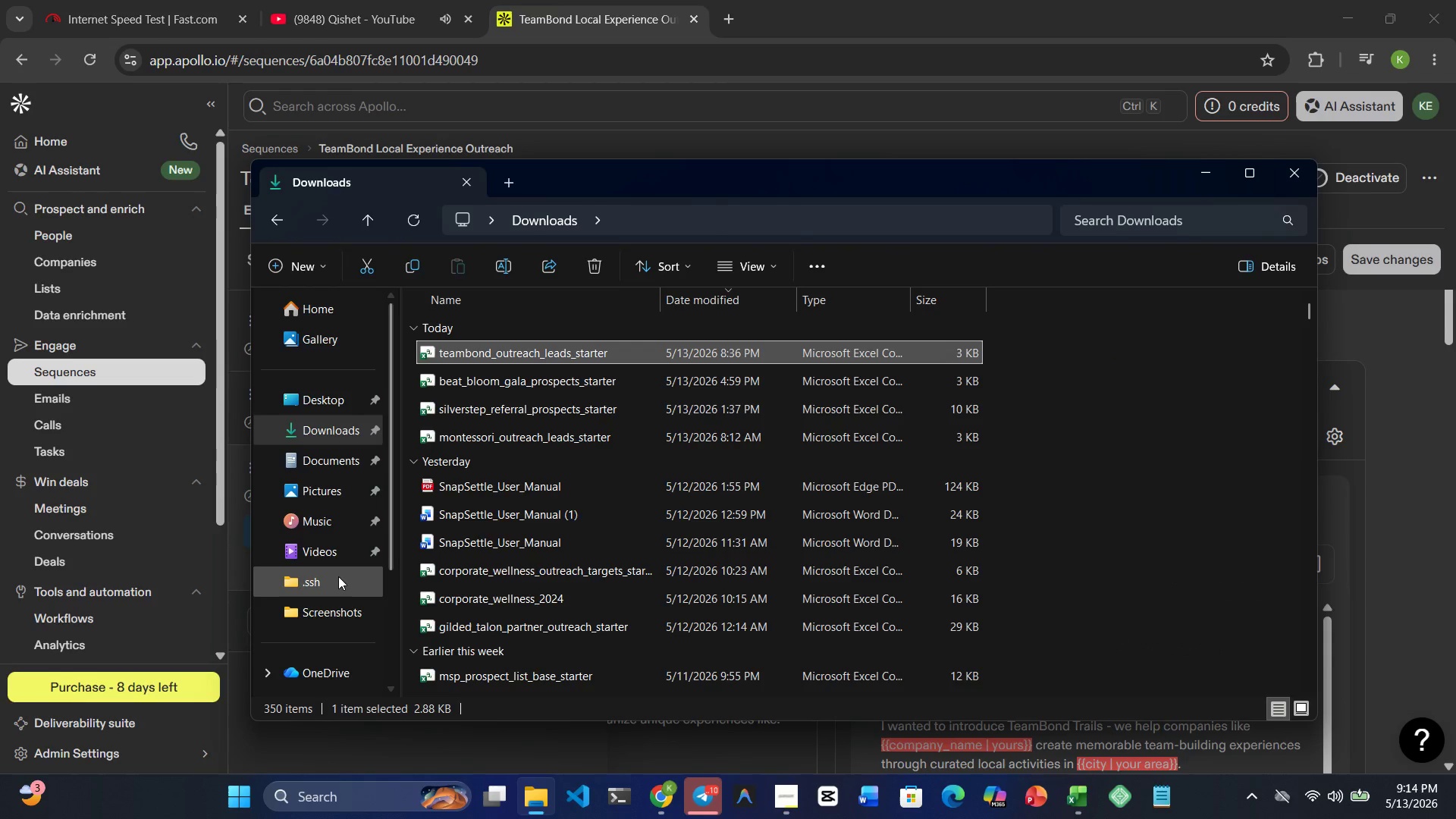 
left_click([326, 610])
 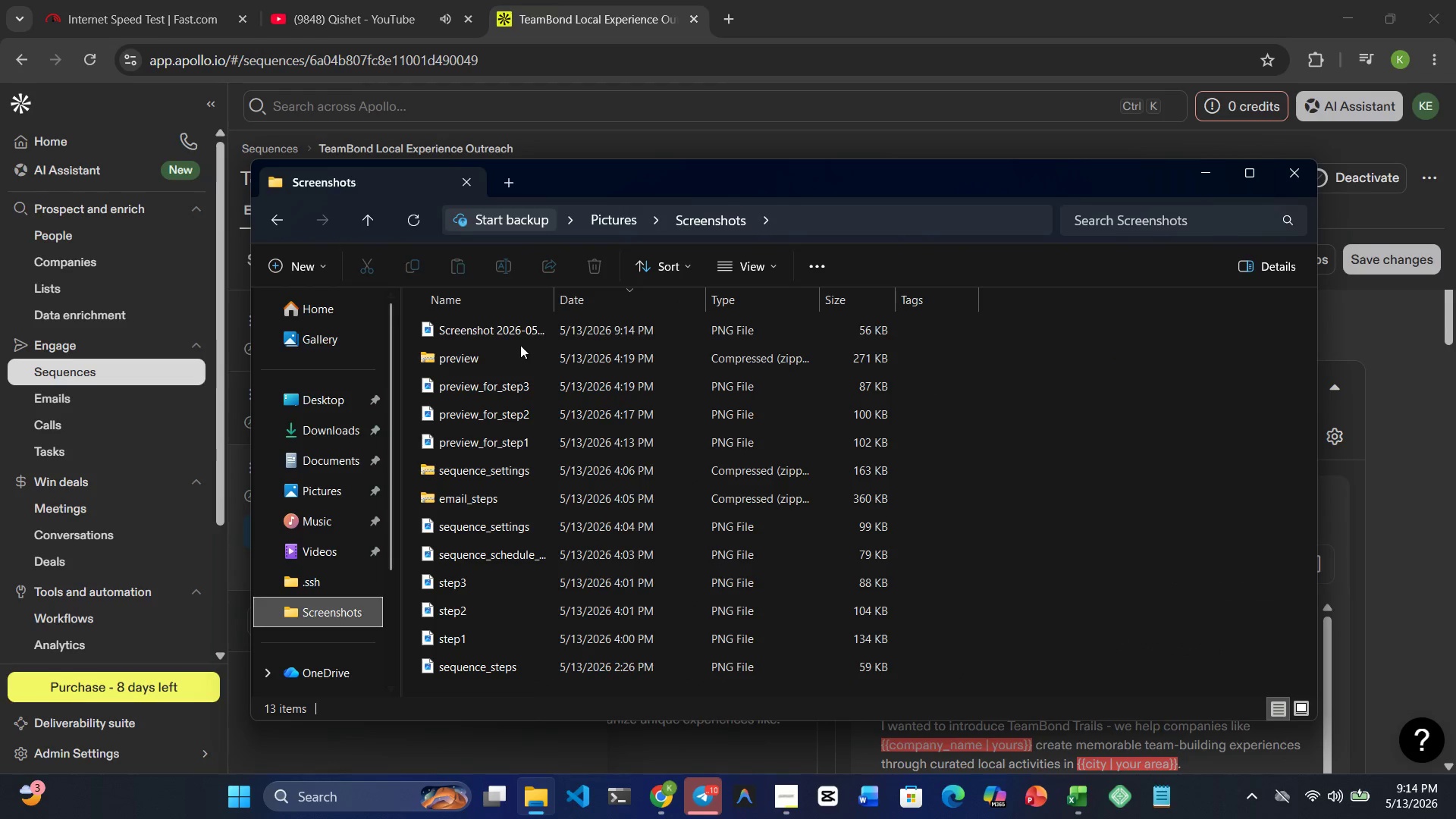 
left_click([485, 360])
 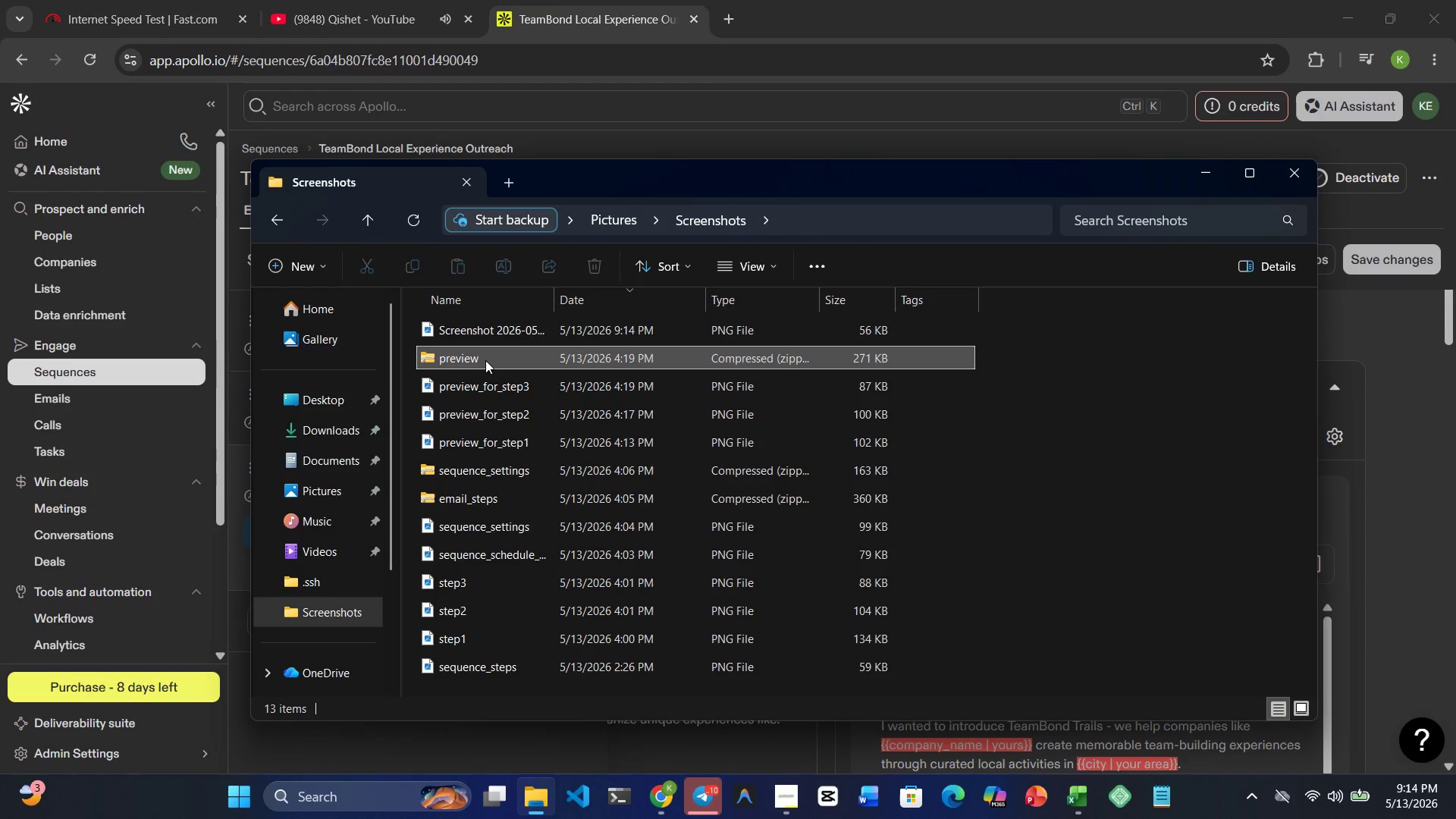 
hold_key(key=ShiftRight, duration=1.67)
 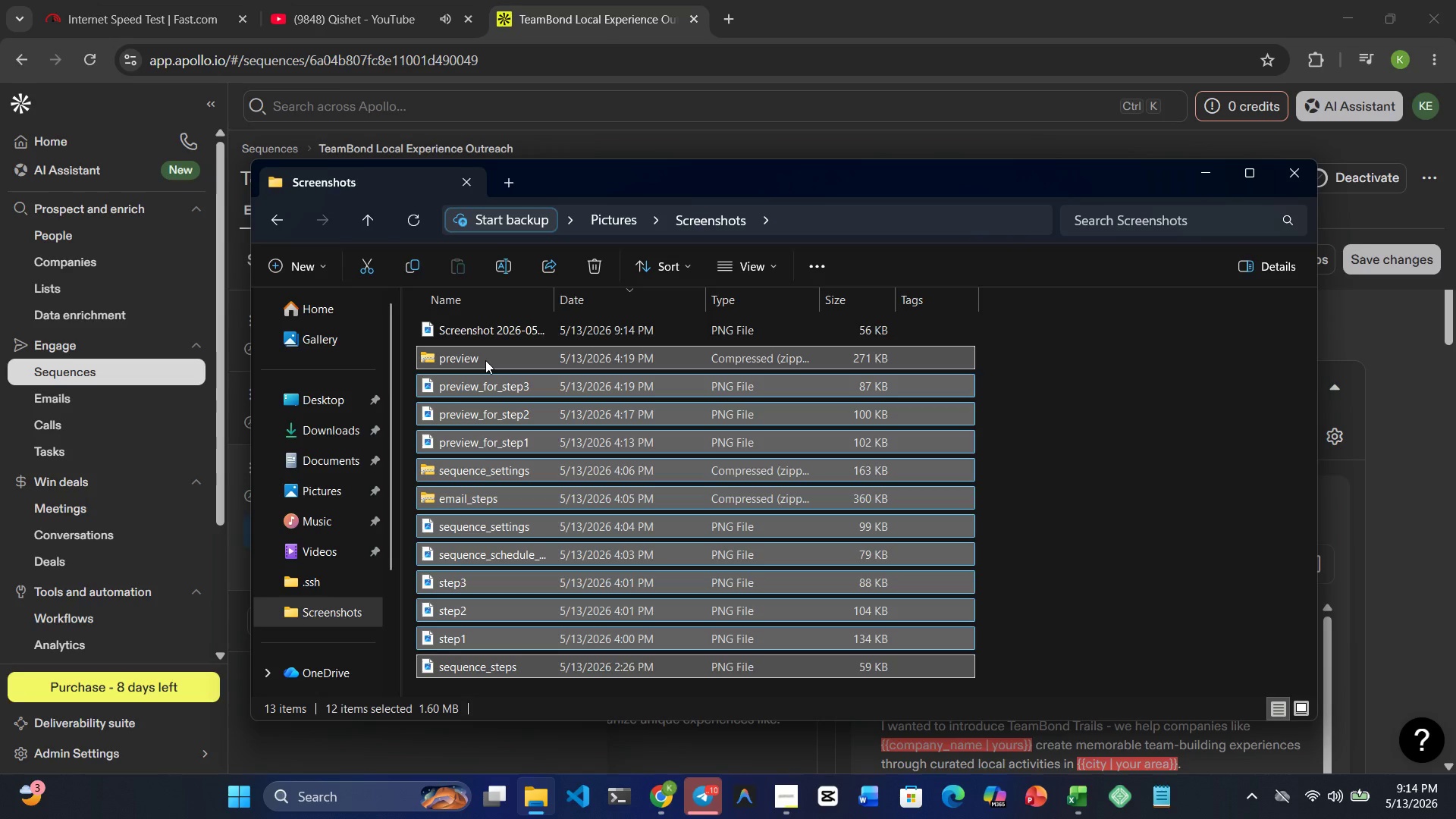 
hold_key(key=ArrowDown, duration=1.23)
 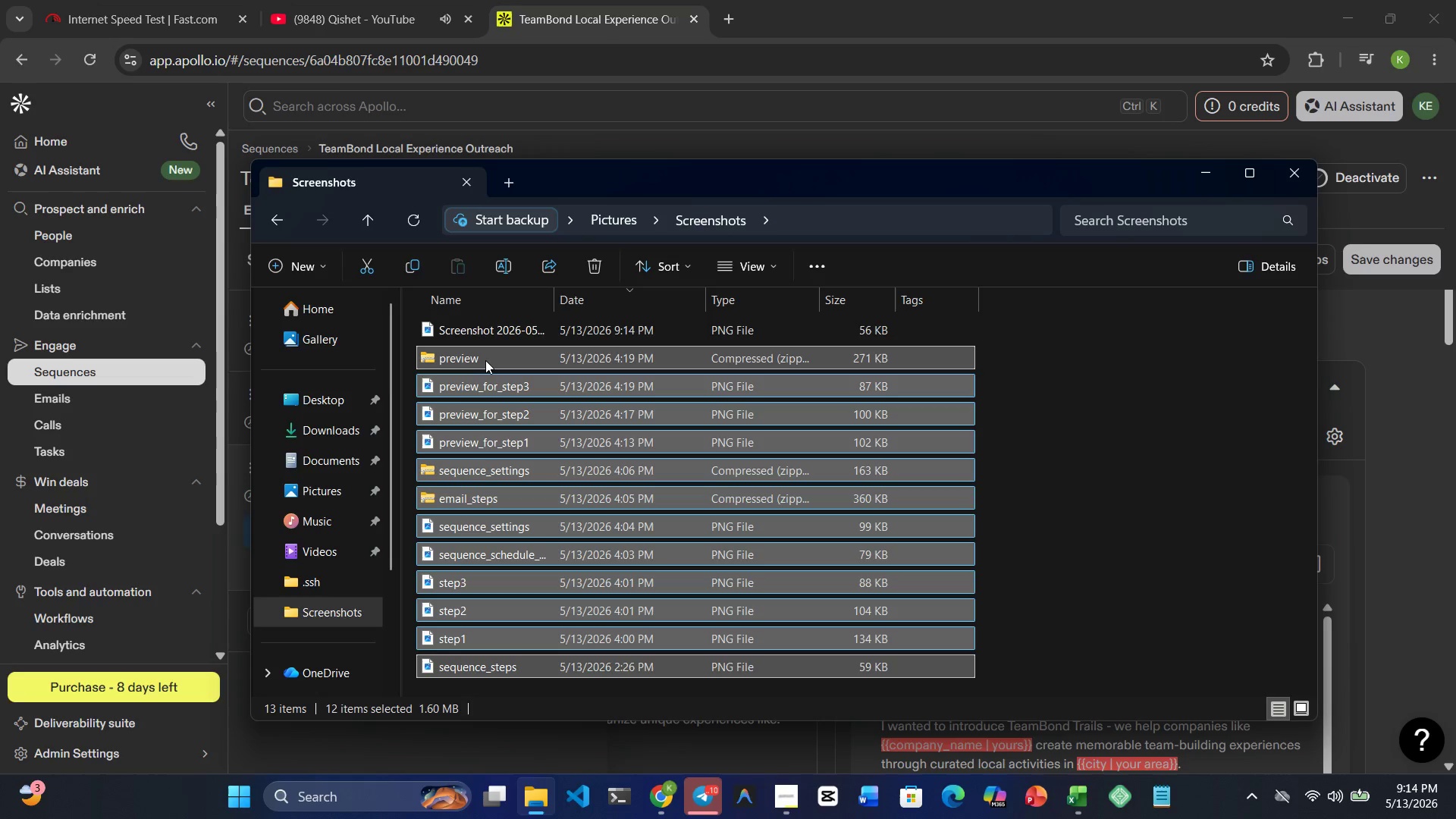 
key(Delete)
 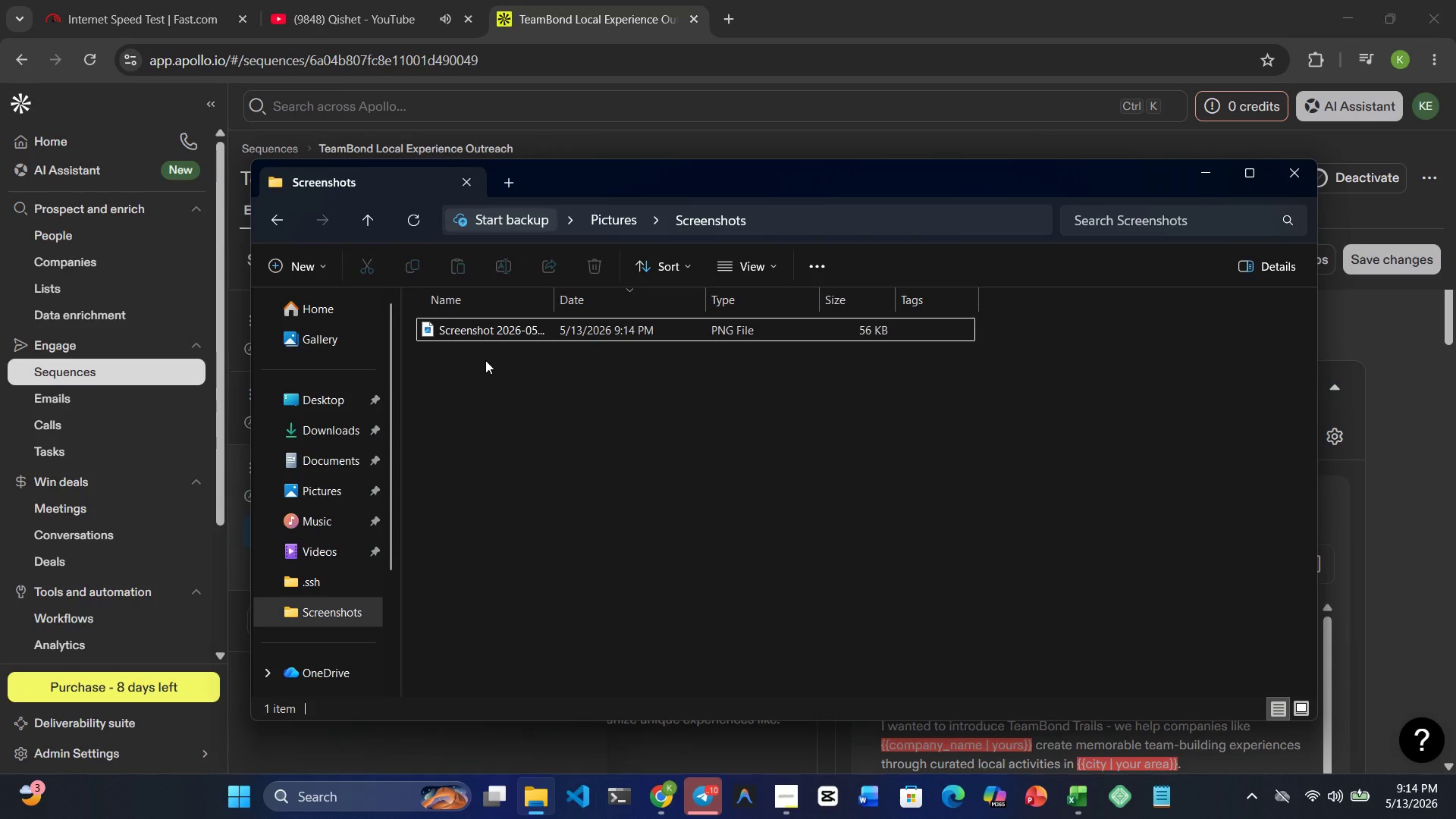 
left_click_drag(start_coordinate=[485, 360], to_coordinate=[491, 321])
 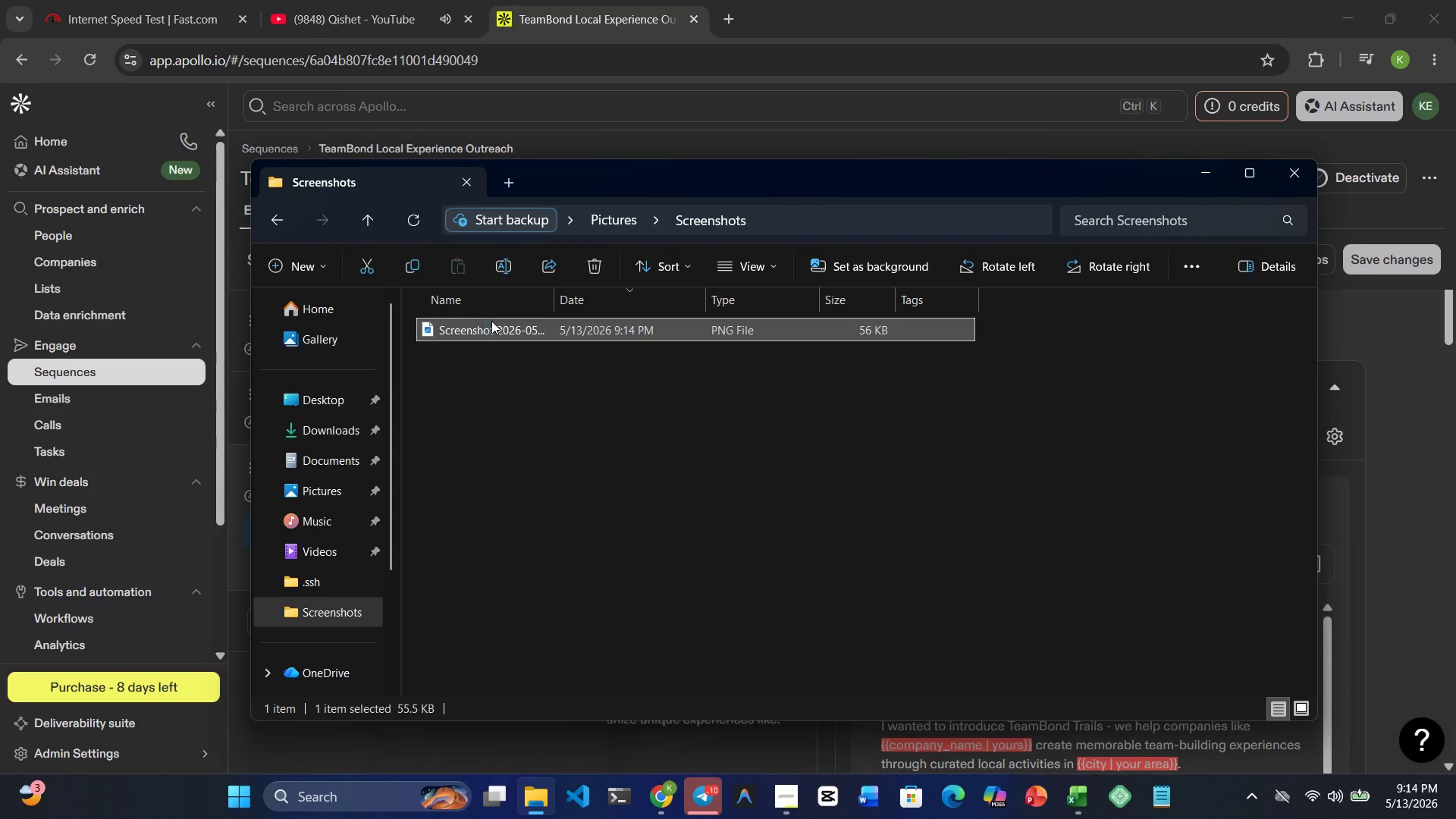 
left_click([491, 321])
 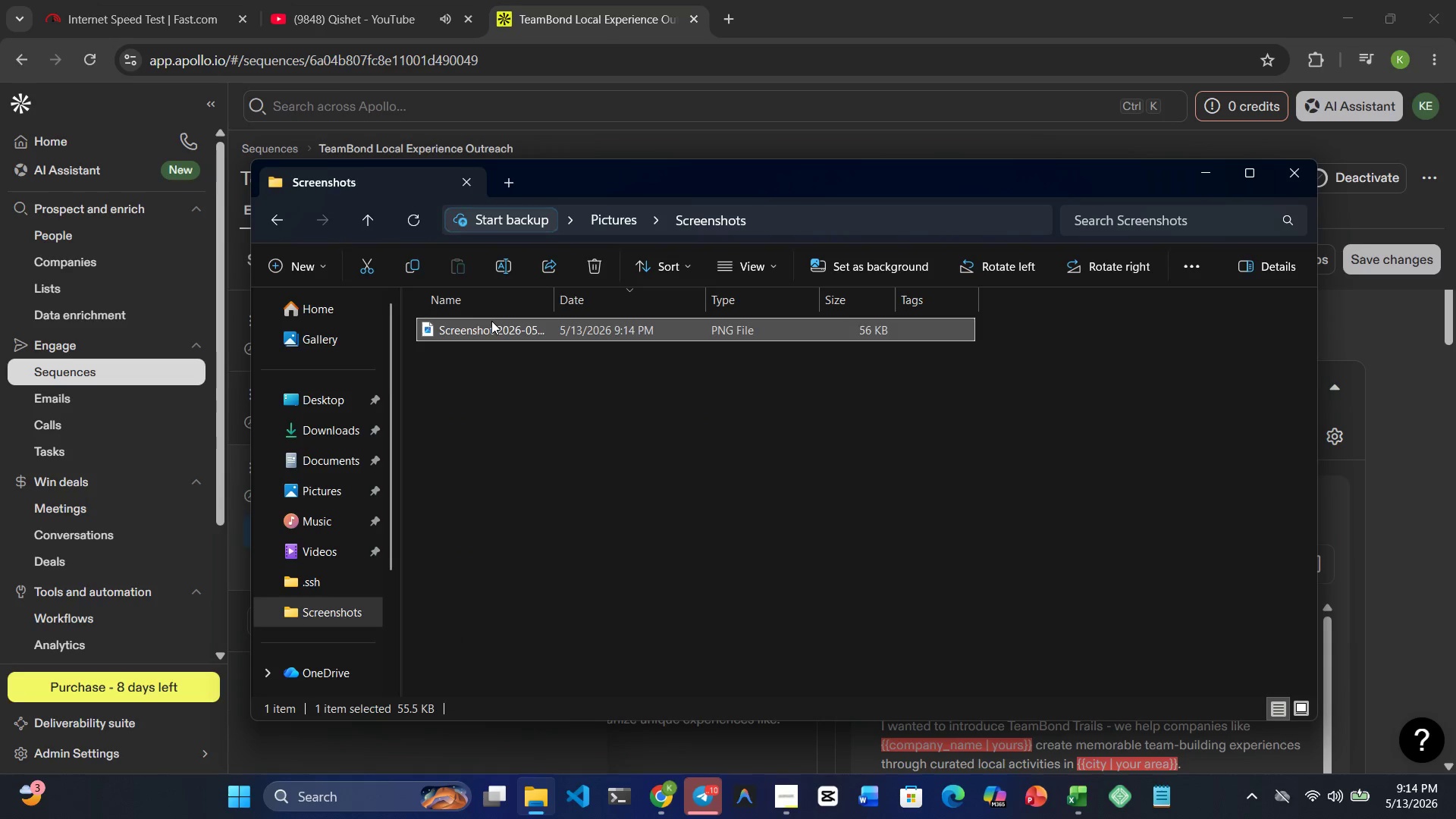 
right_click([491, 321])
 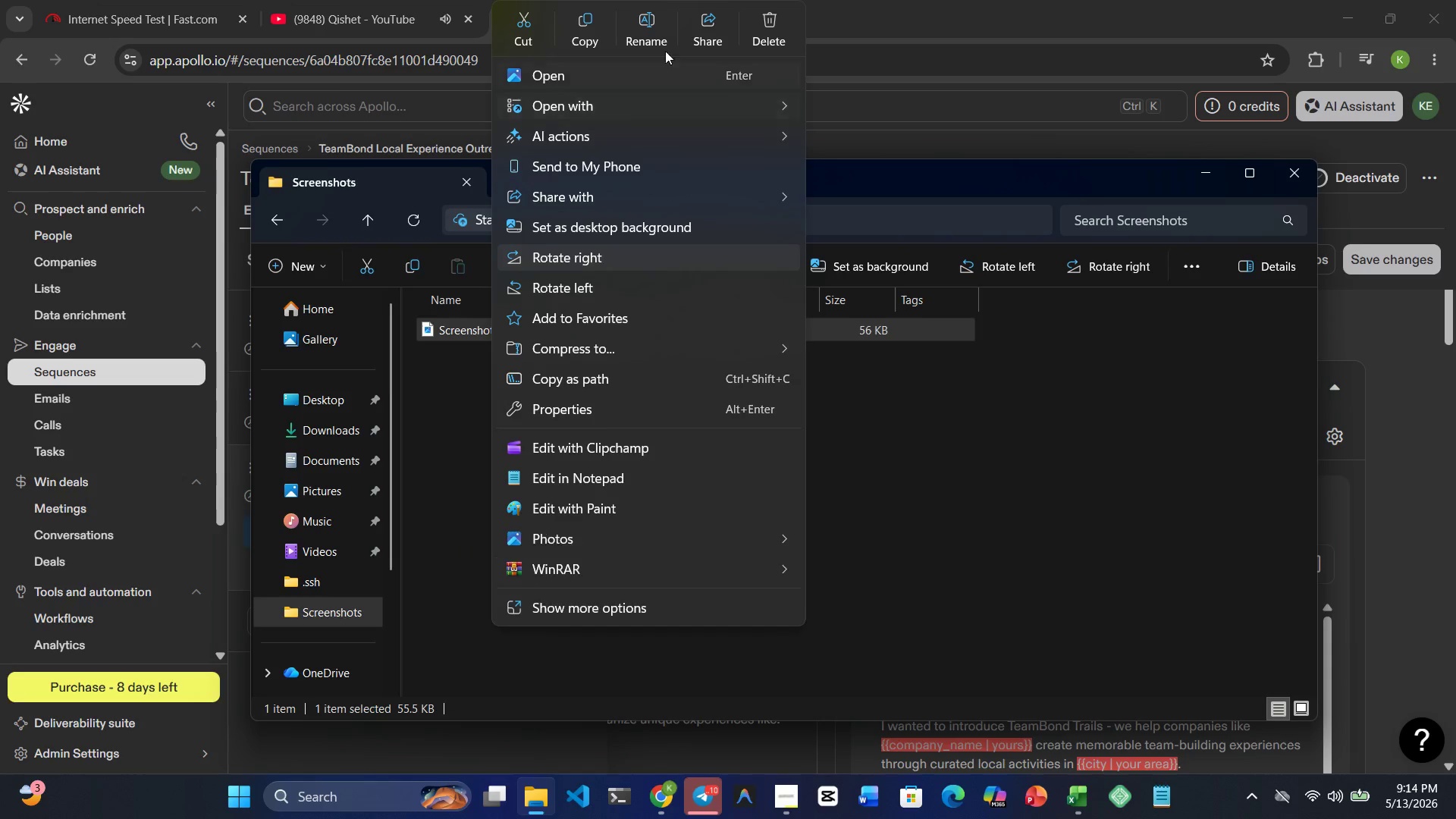 
left_click([654, 26])
 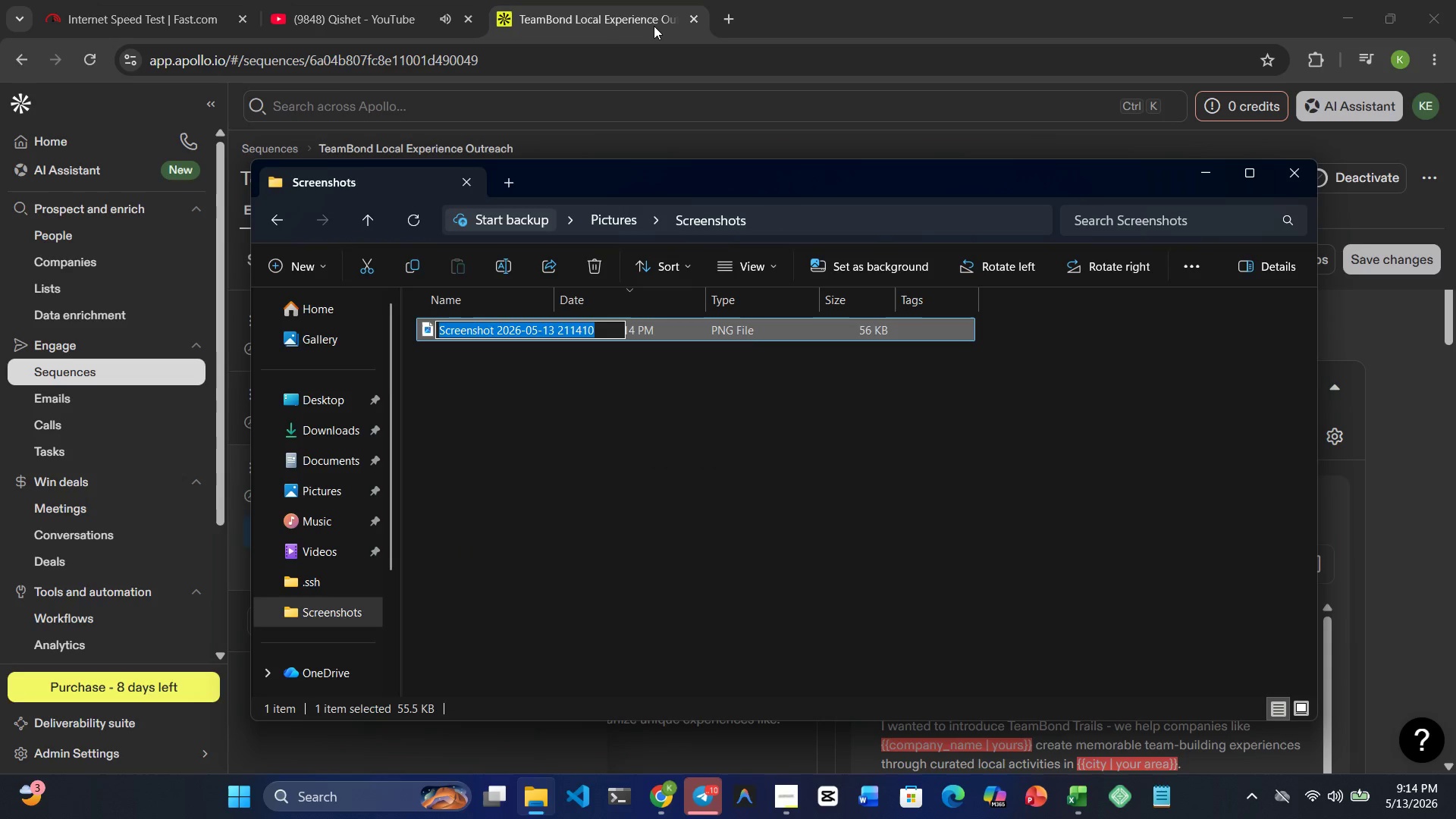 
type(sequence_steps)
 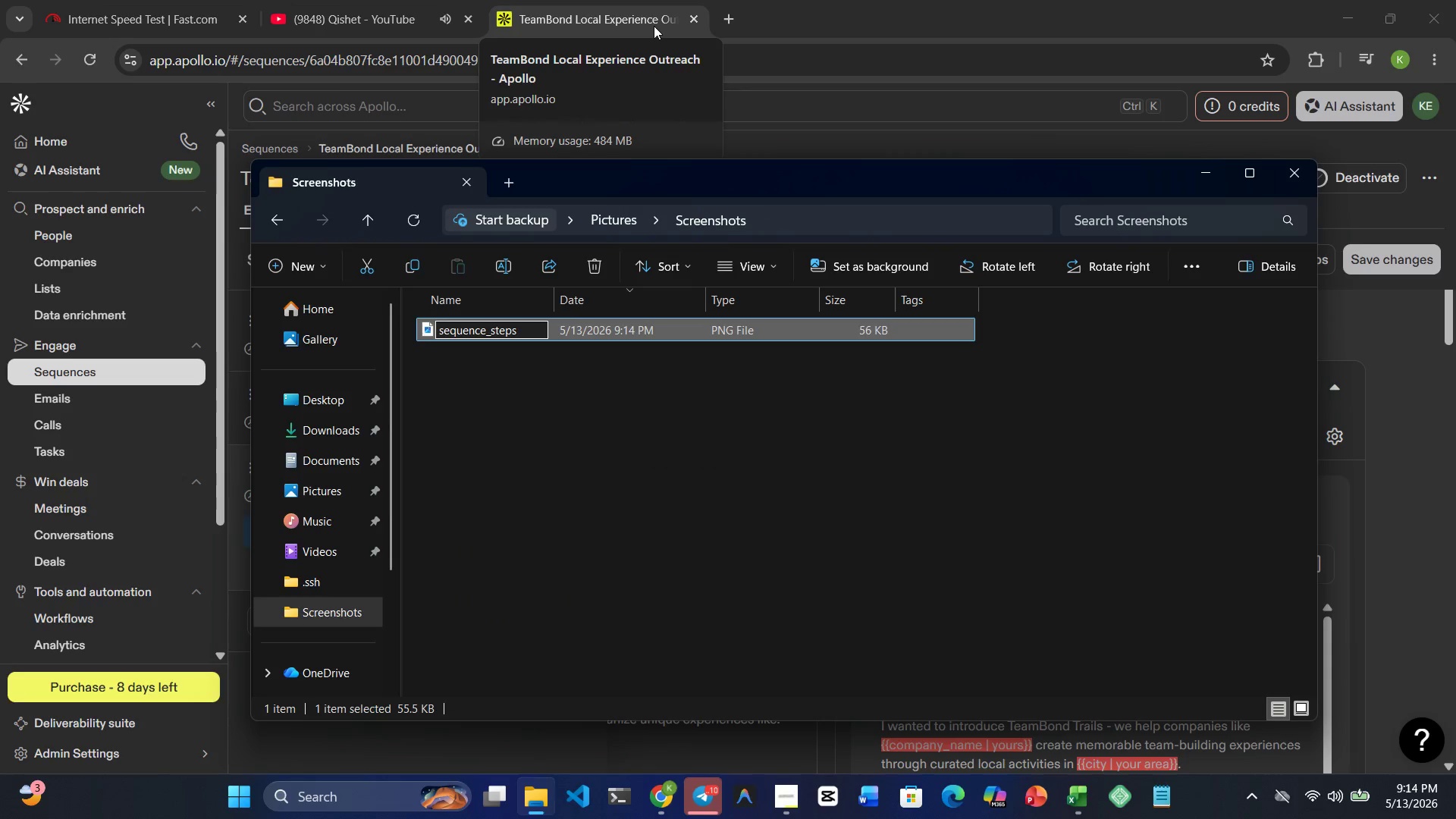 
key(Enter)
 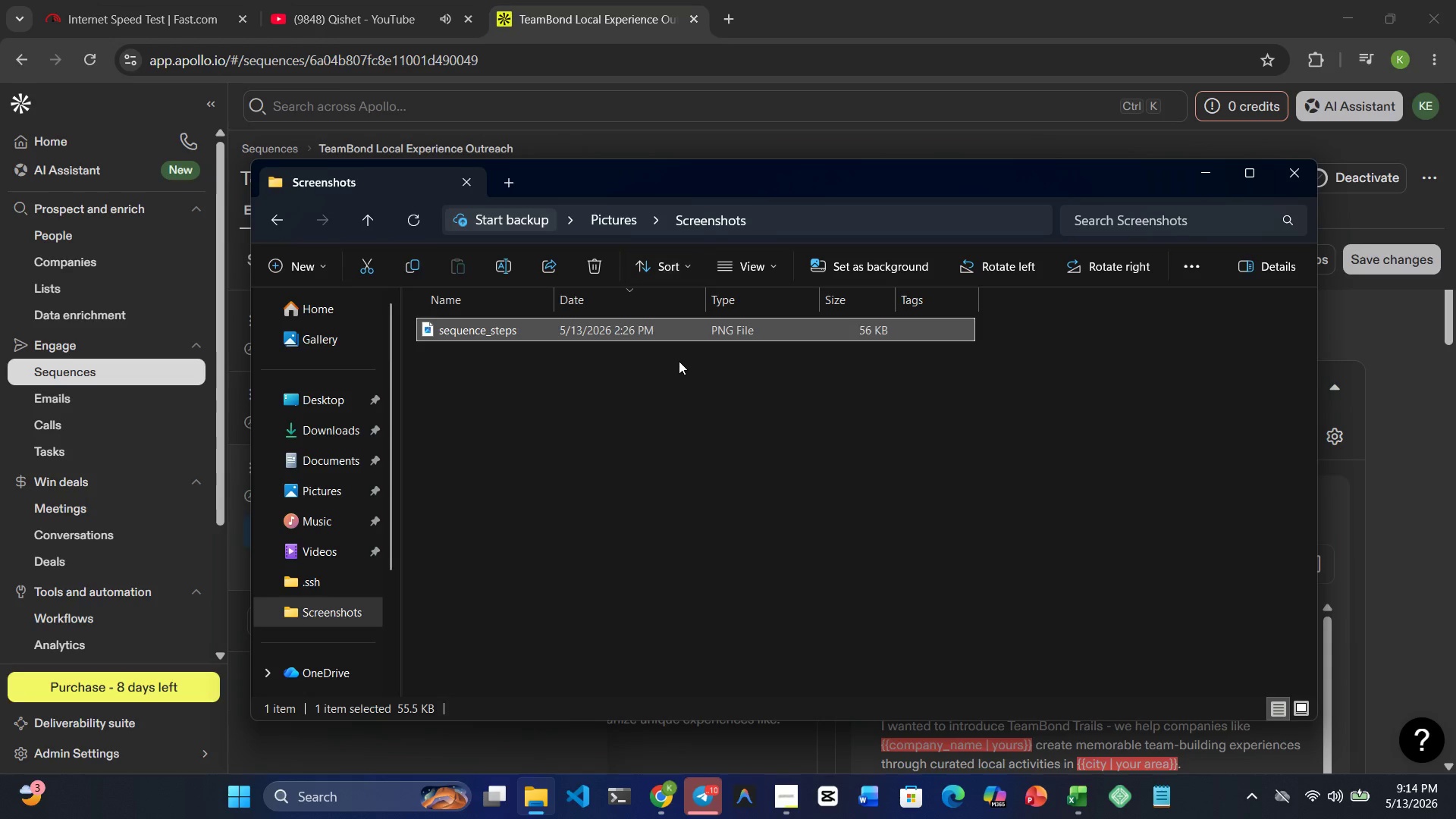 
left_click([654, 535])
 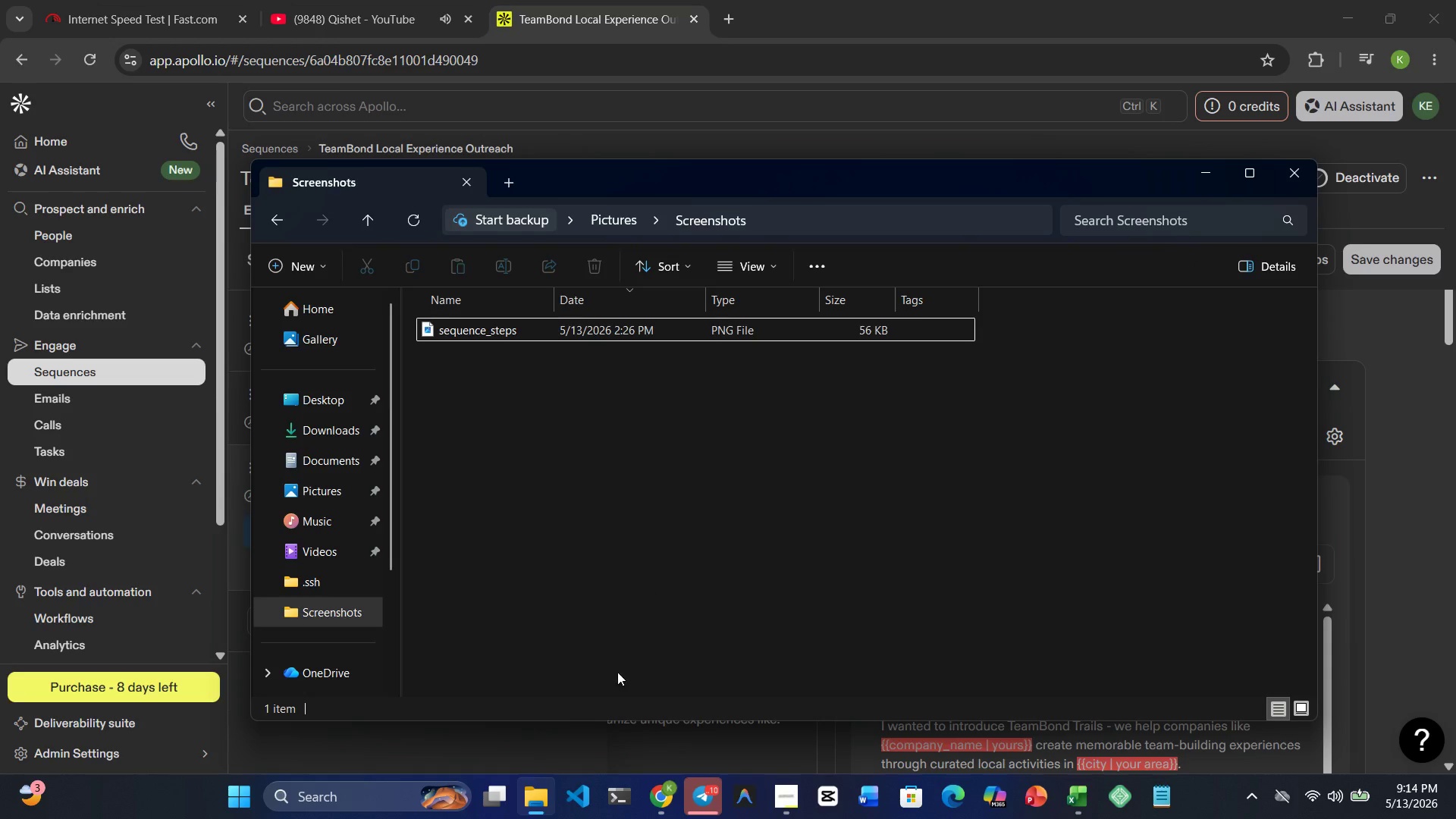 
wait(7.8)
 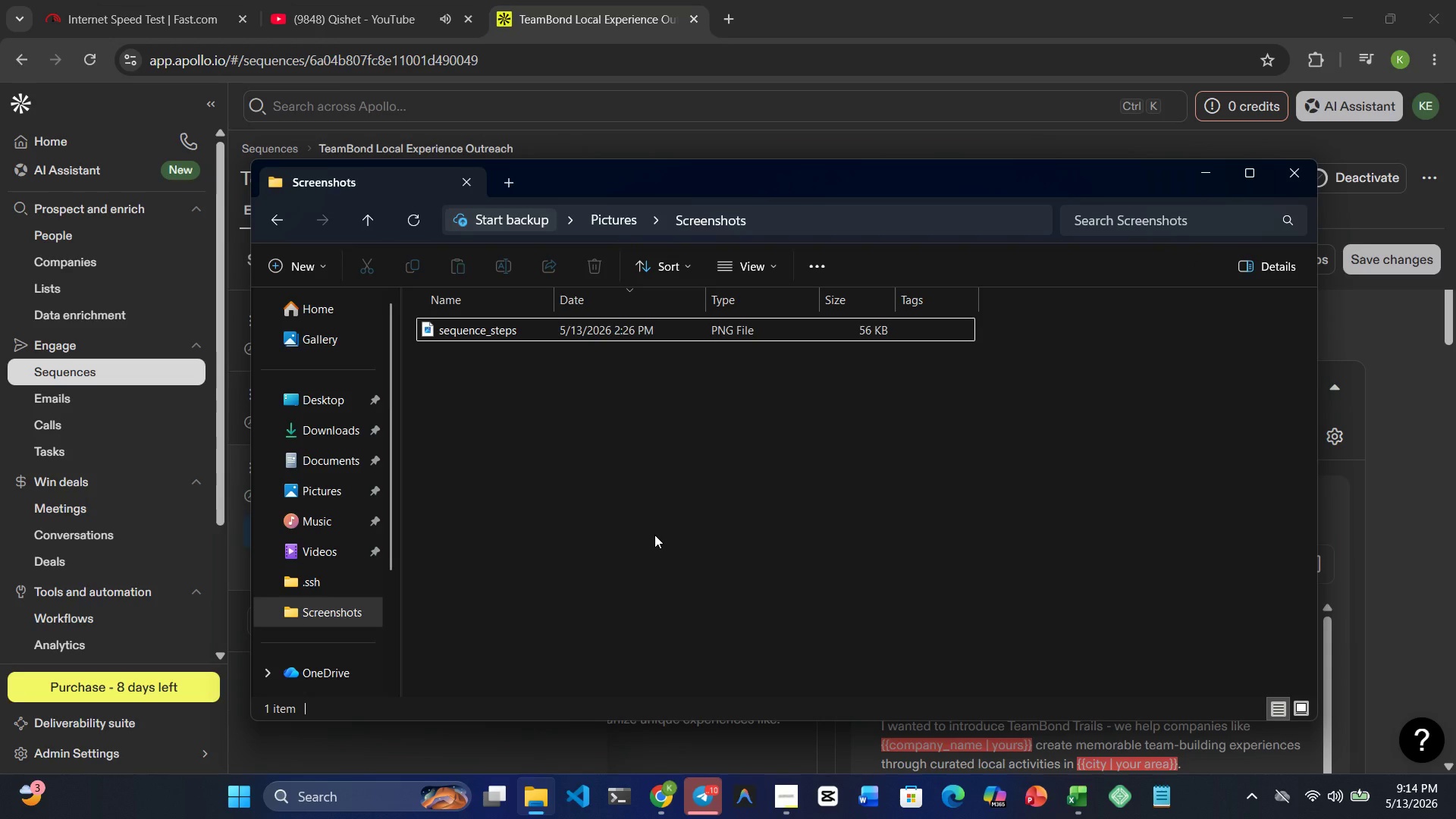 
left_click([662, 807])
 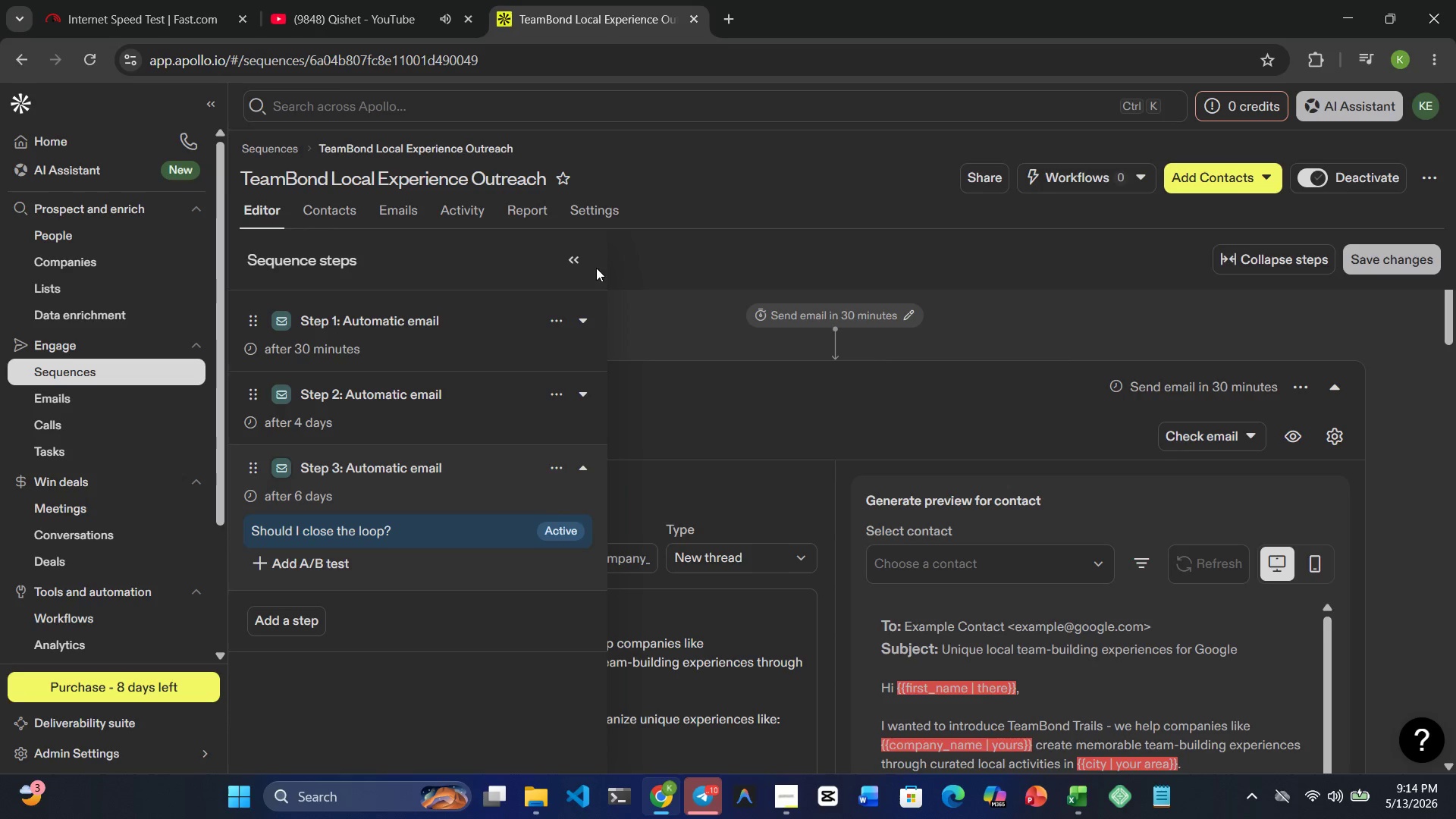 
left_click([572, 247])
 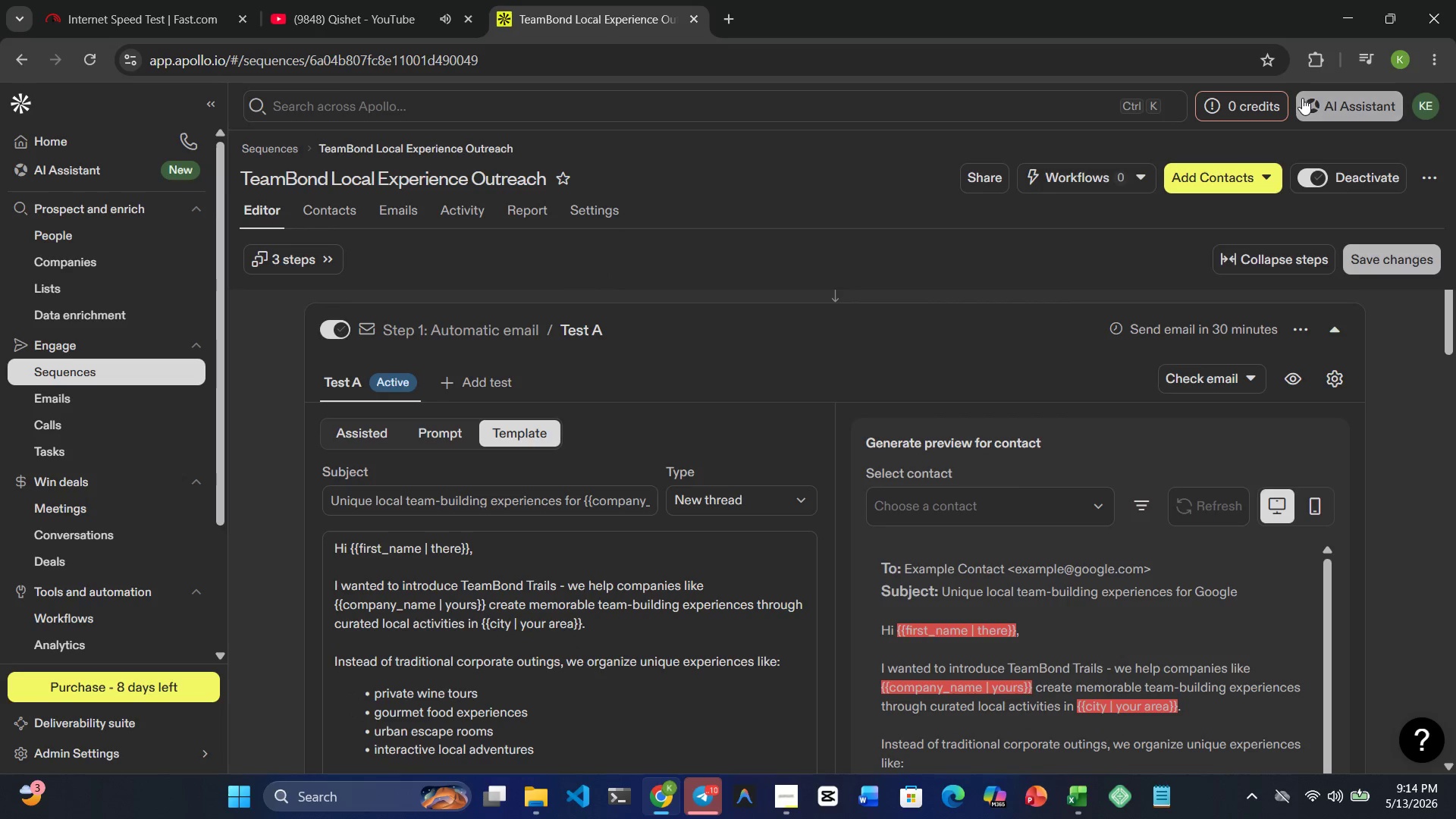 
left_click([1448, 61])
 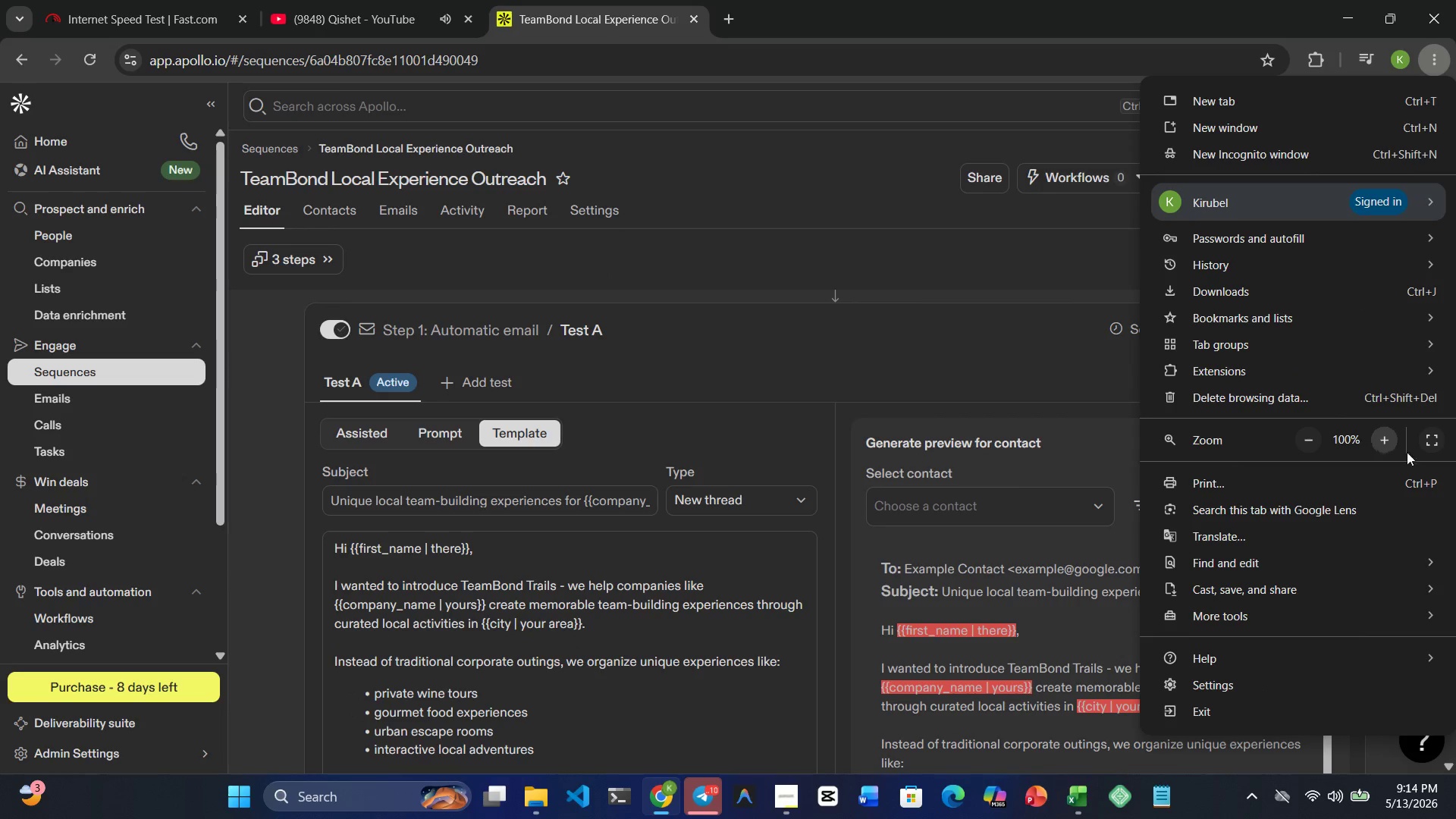 
left_click([1434, 452])
 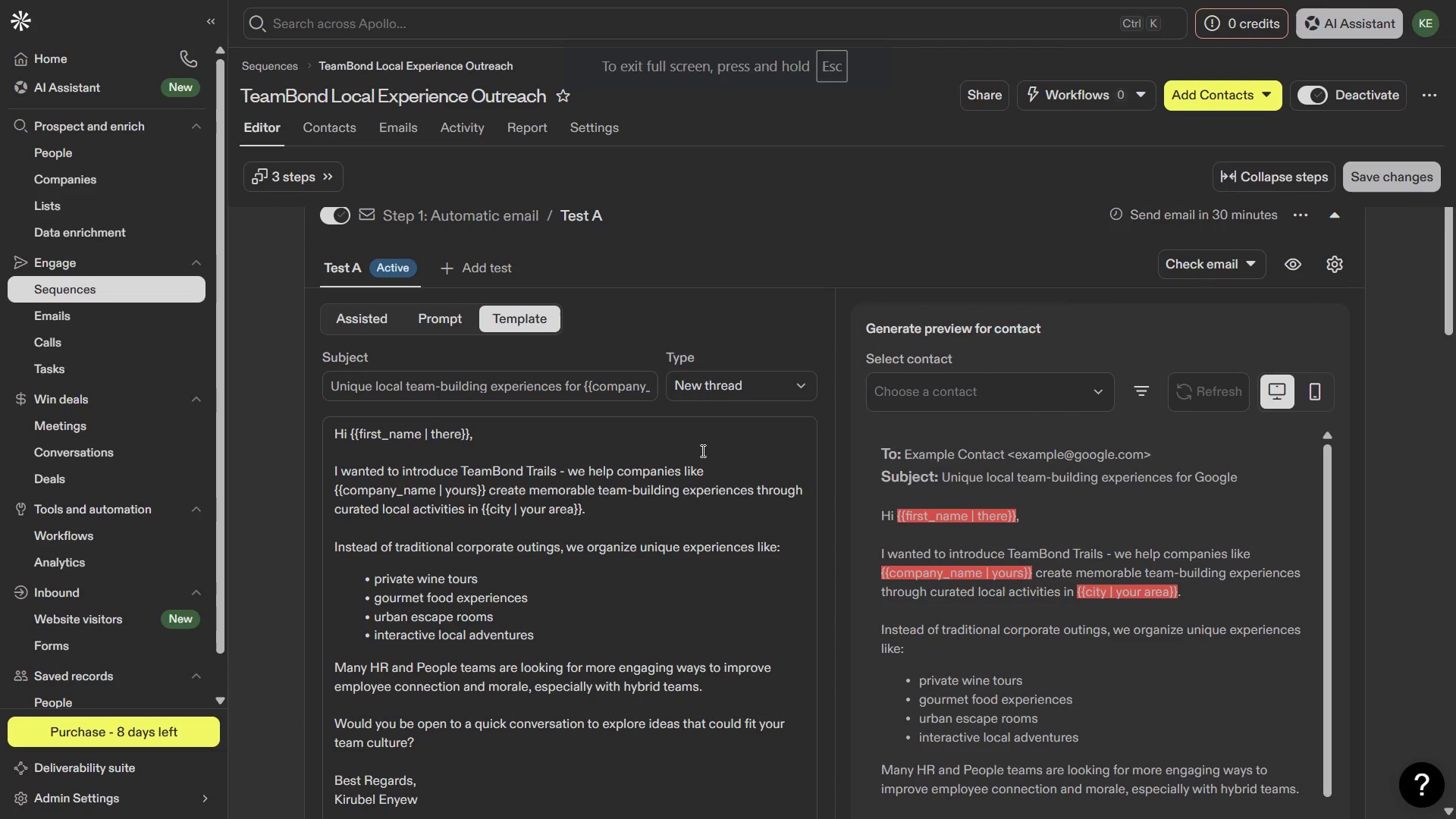 
wait(5.64)
 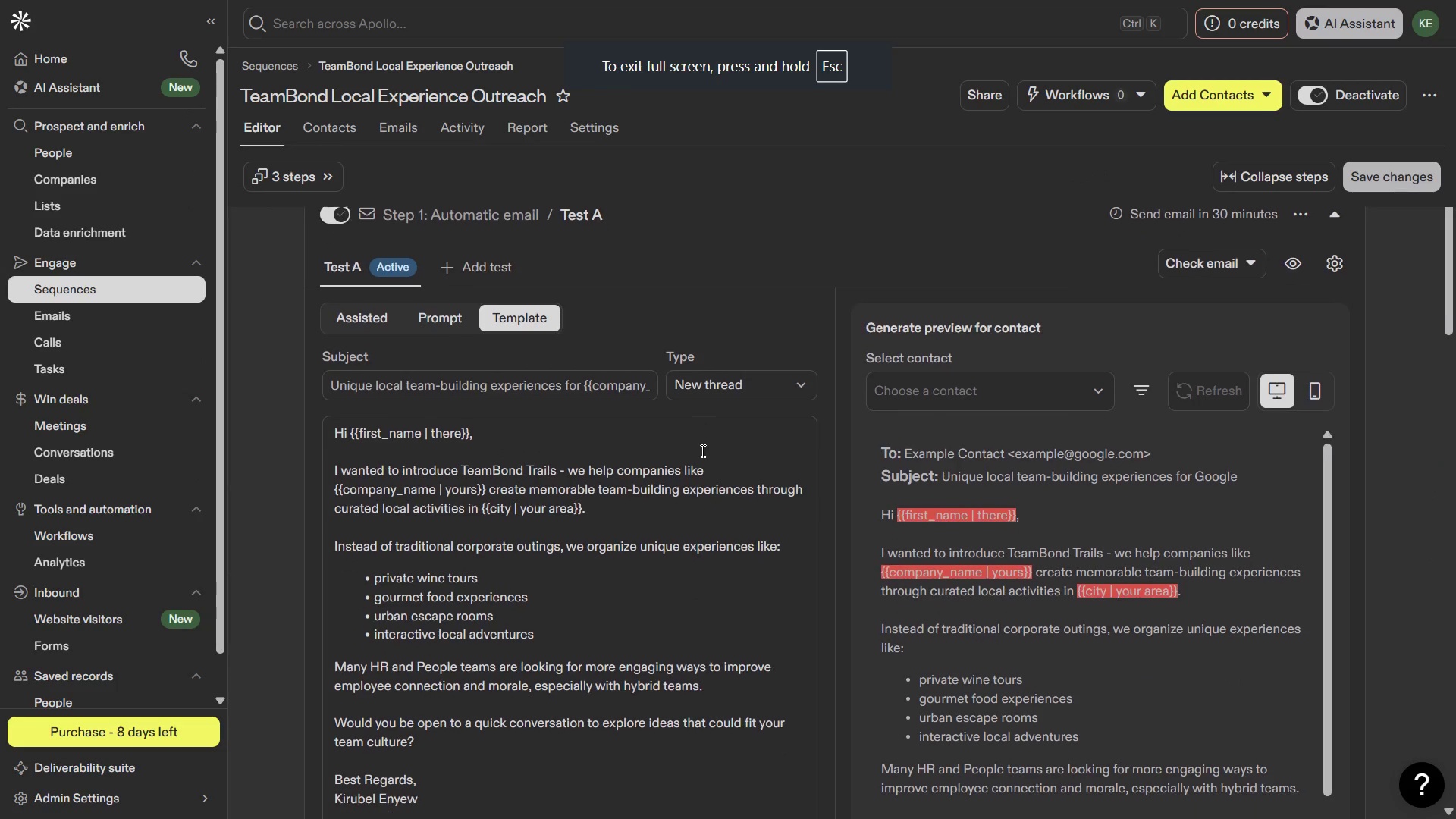 
key(PrintScreen)
 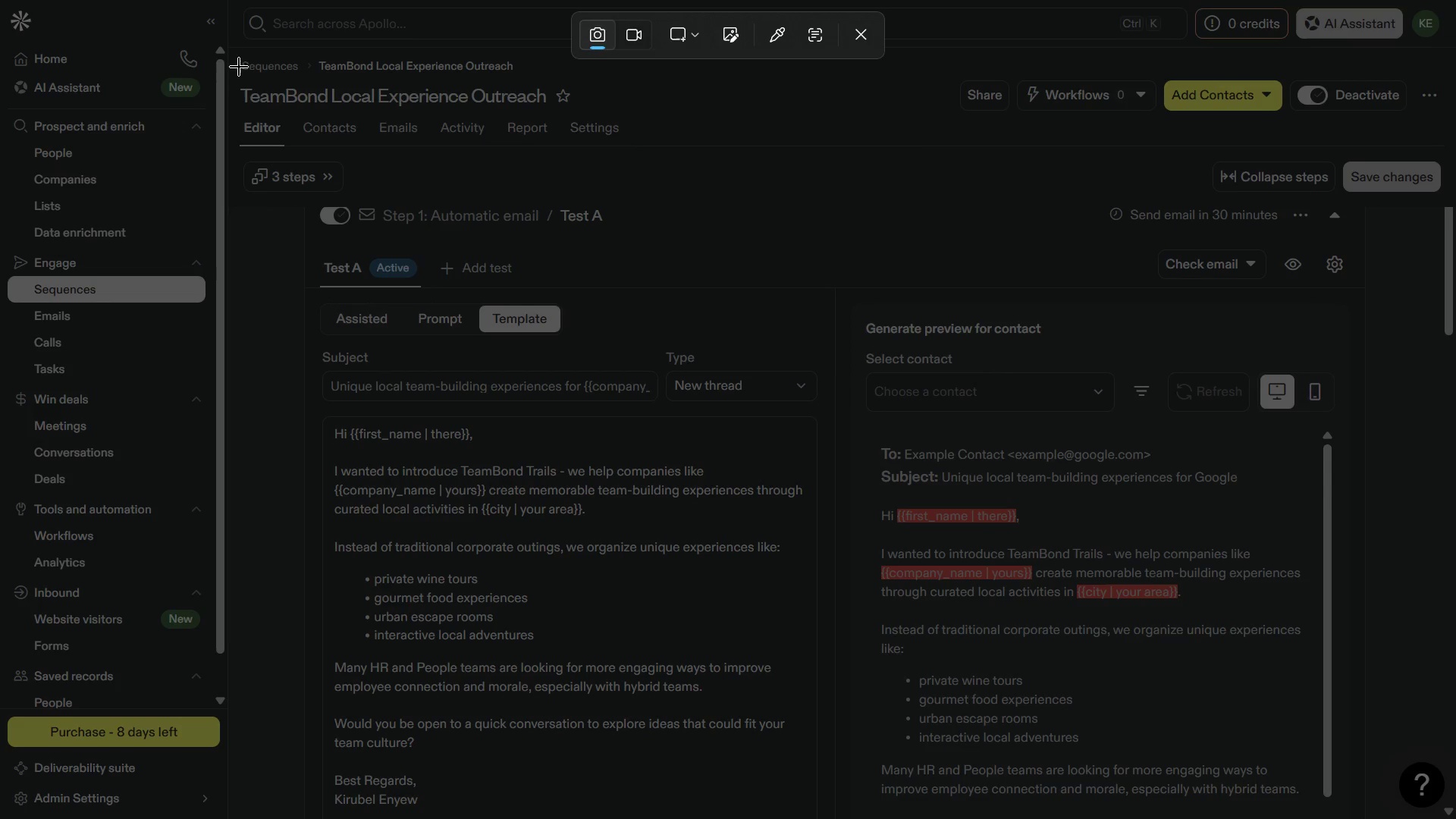 
left_click_drag(start_coordinate=[238, 55], to_coordinate=[830, 808])
 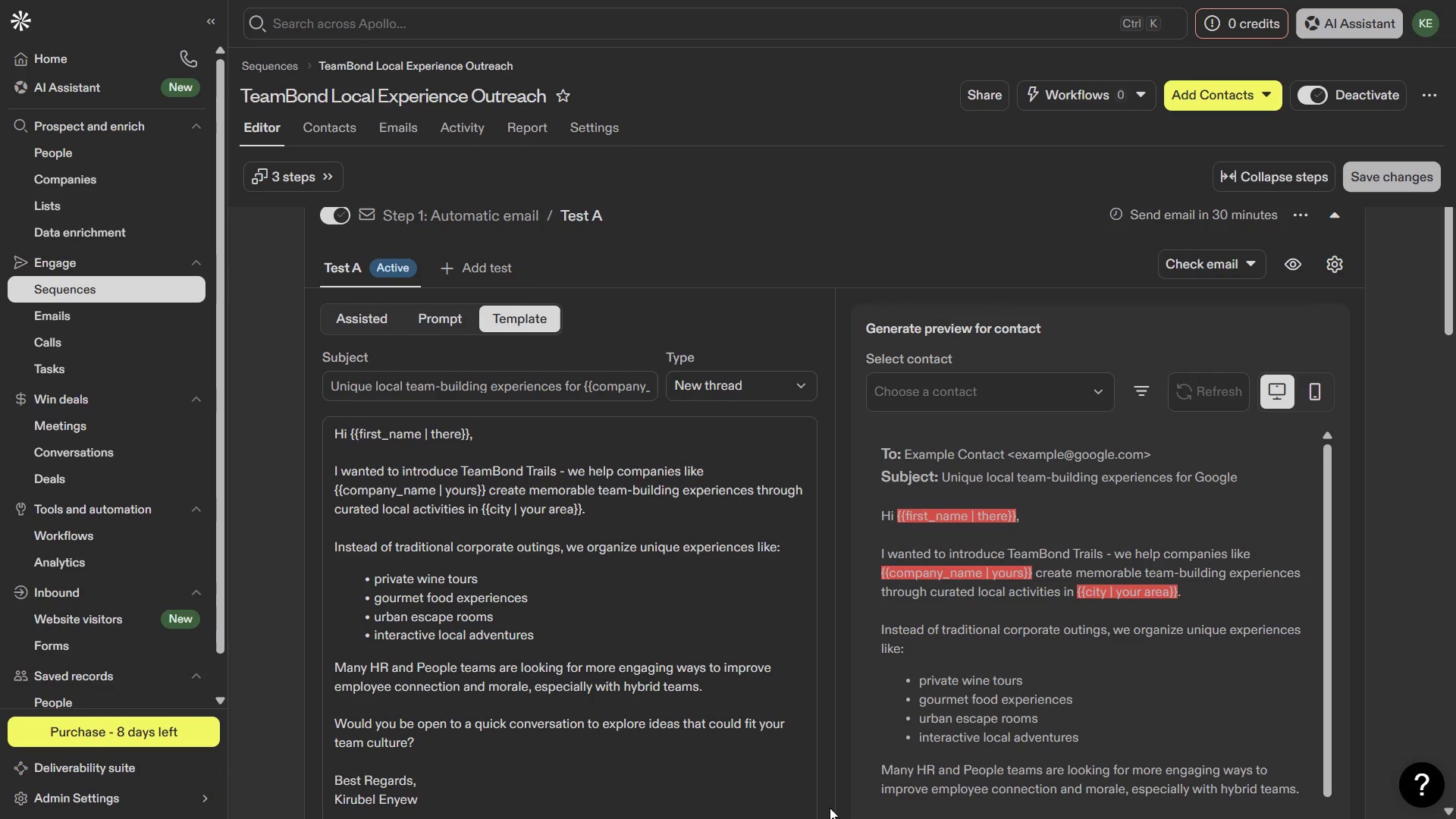 
key(Meta+MetaLeft)
 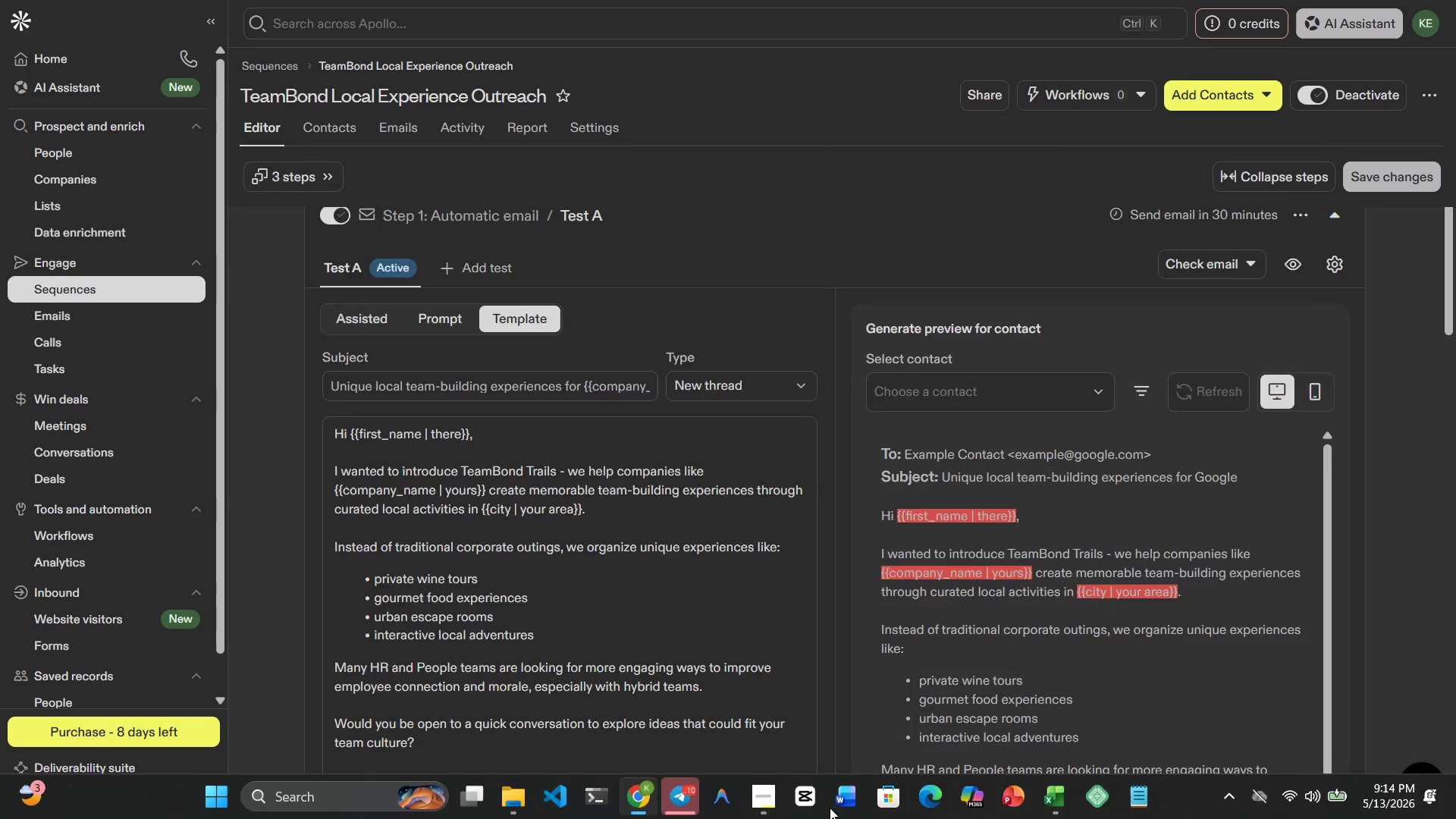 
key(Meta+1)
 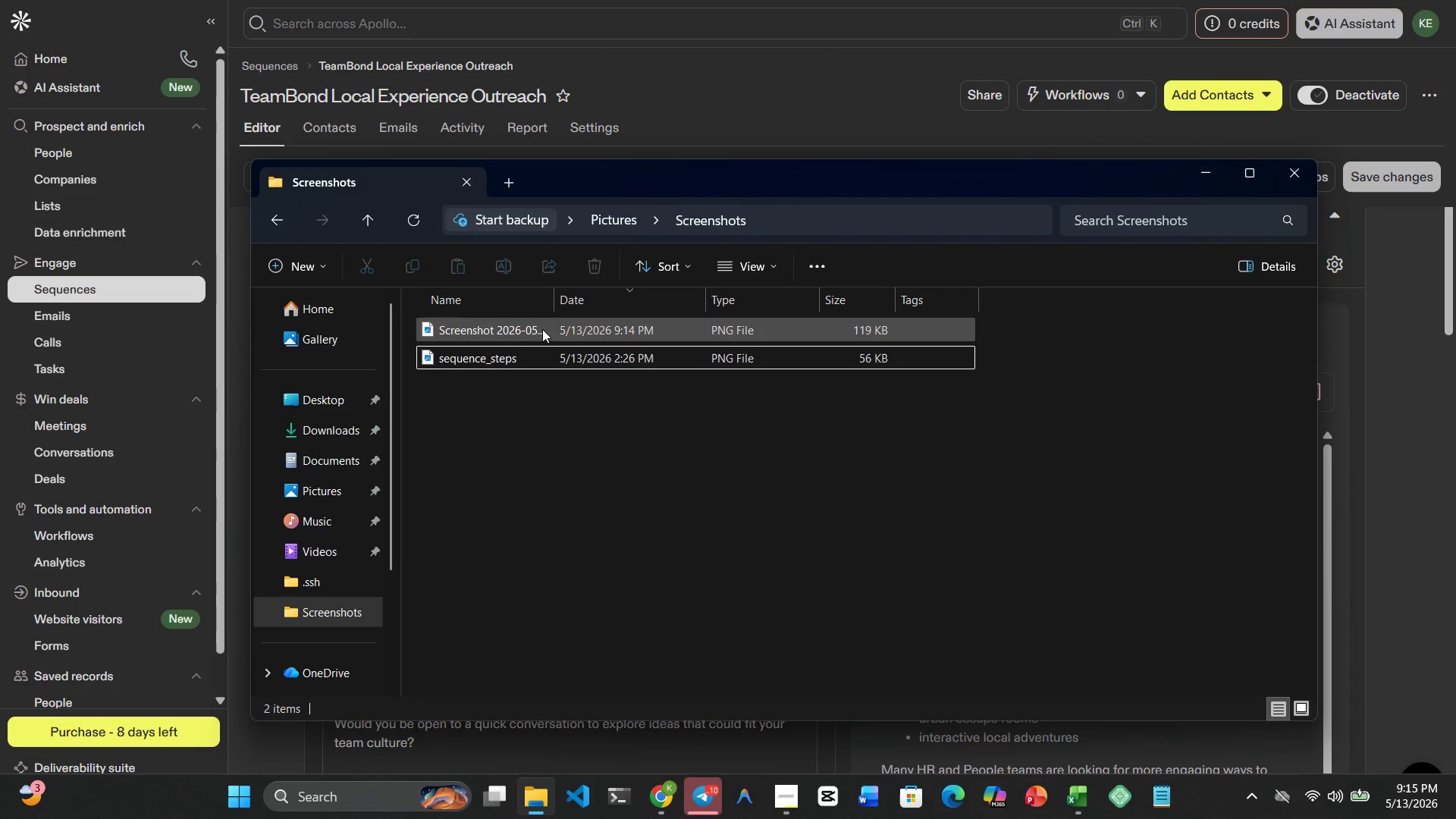 
left_click([534, 319])
 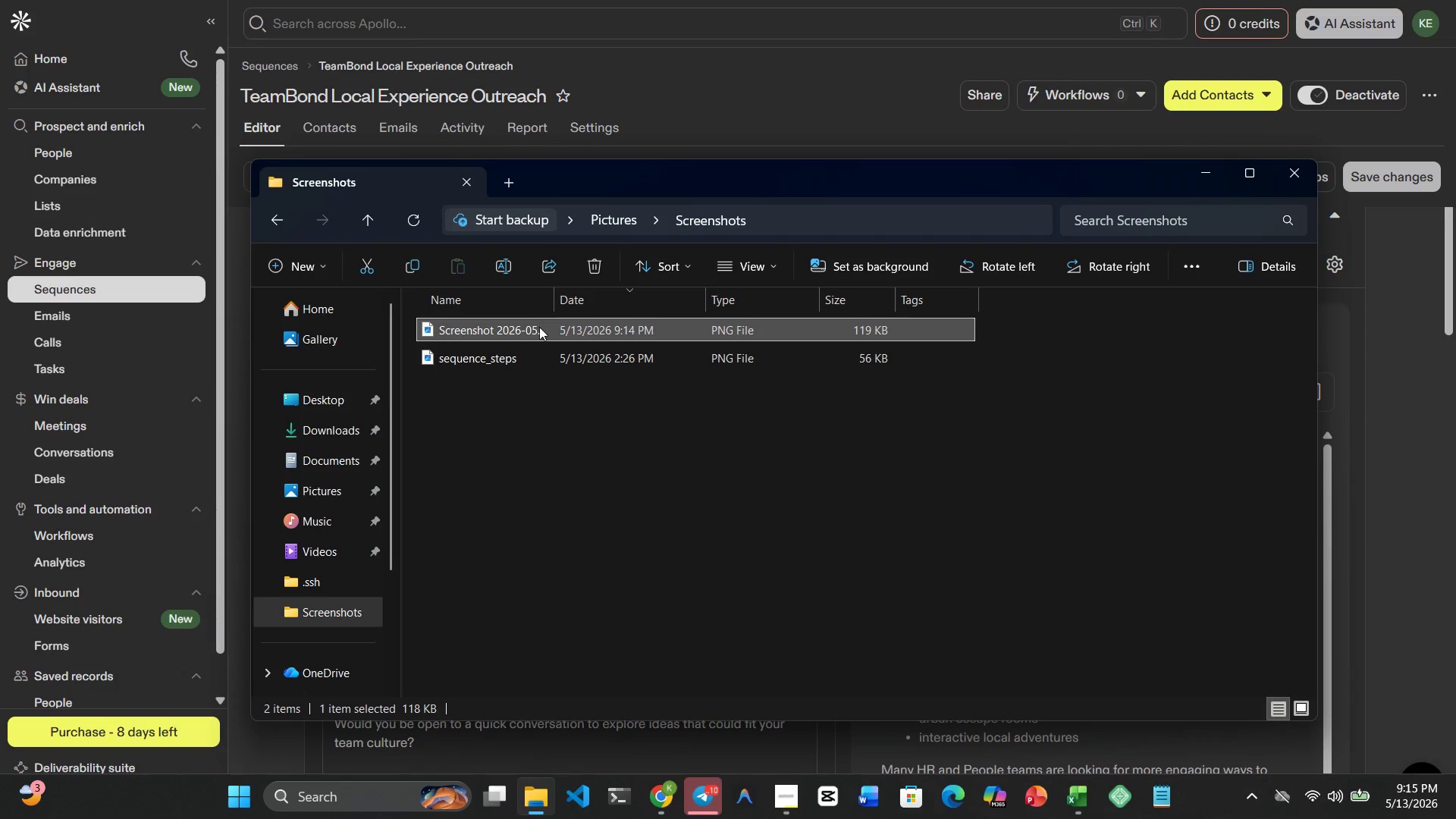 
left_click([532, 334])
 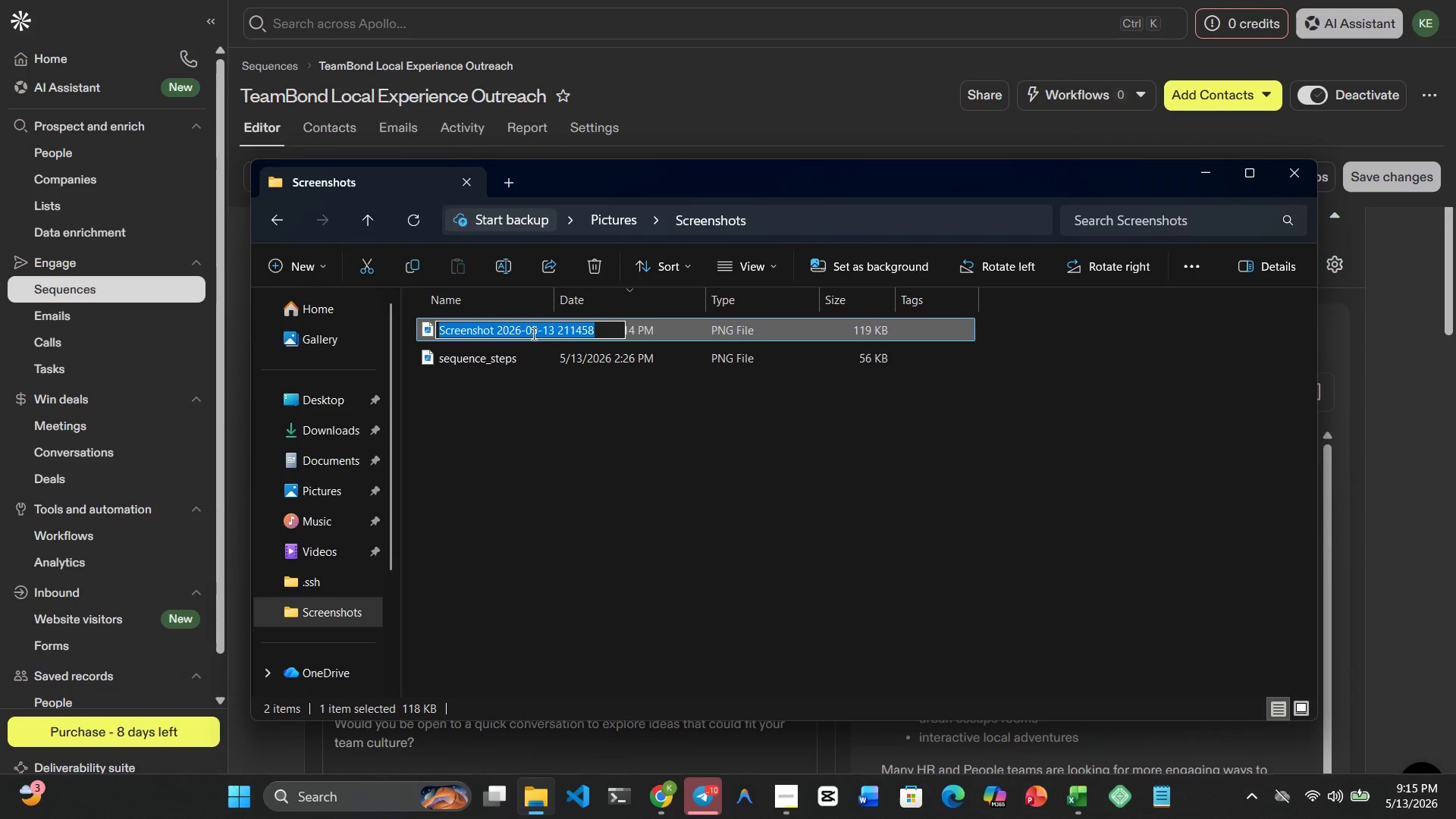 
type(step1)
 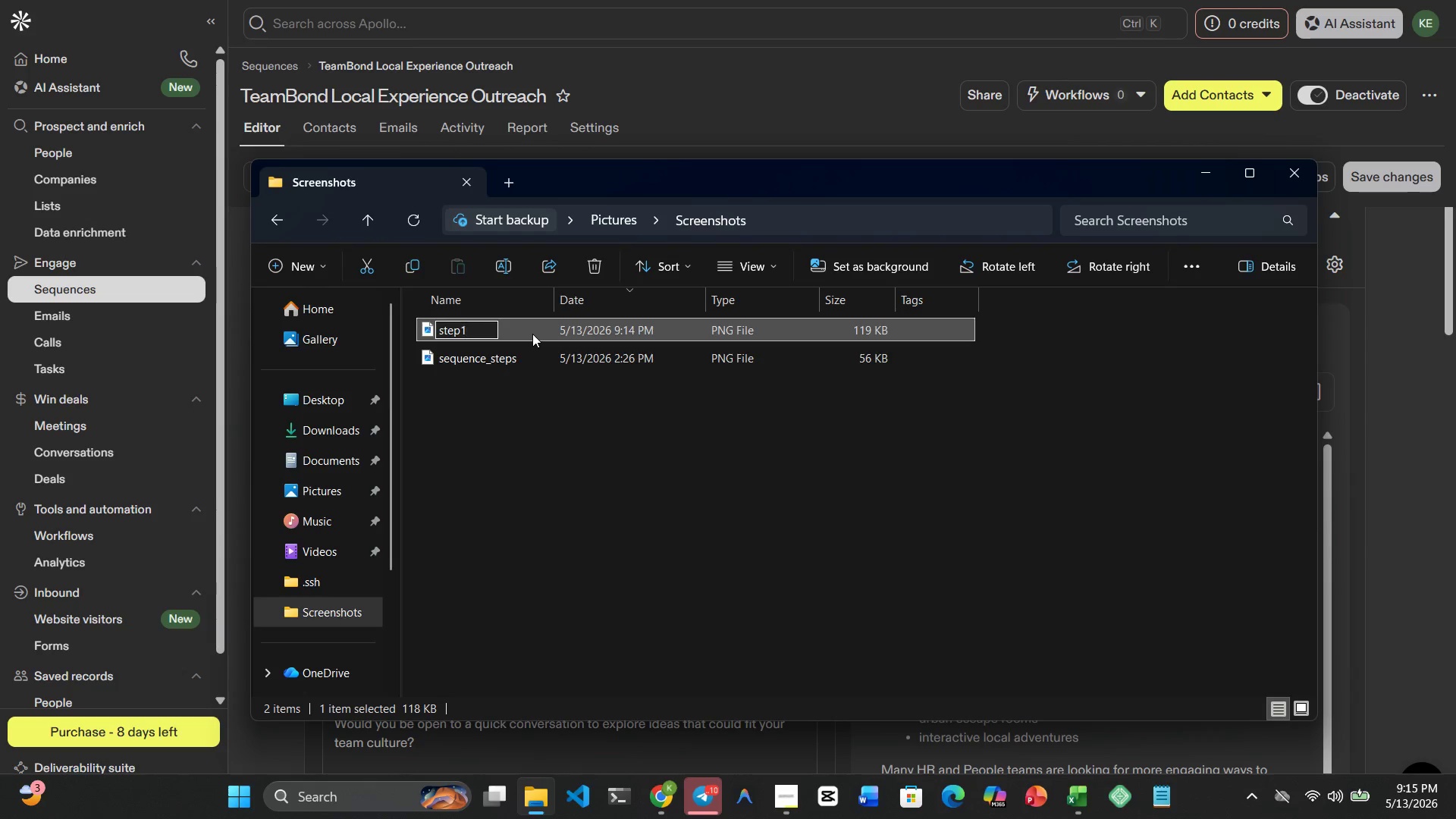 
key(Enter)
 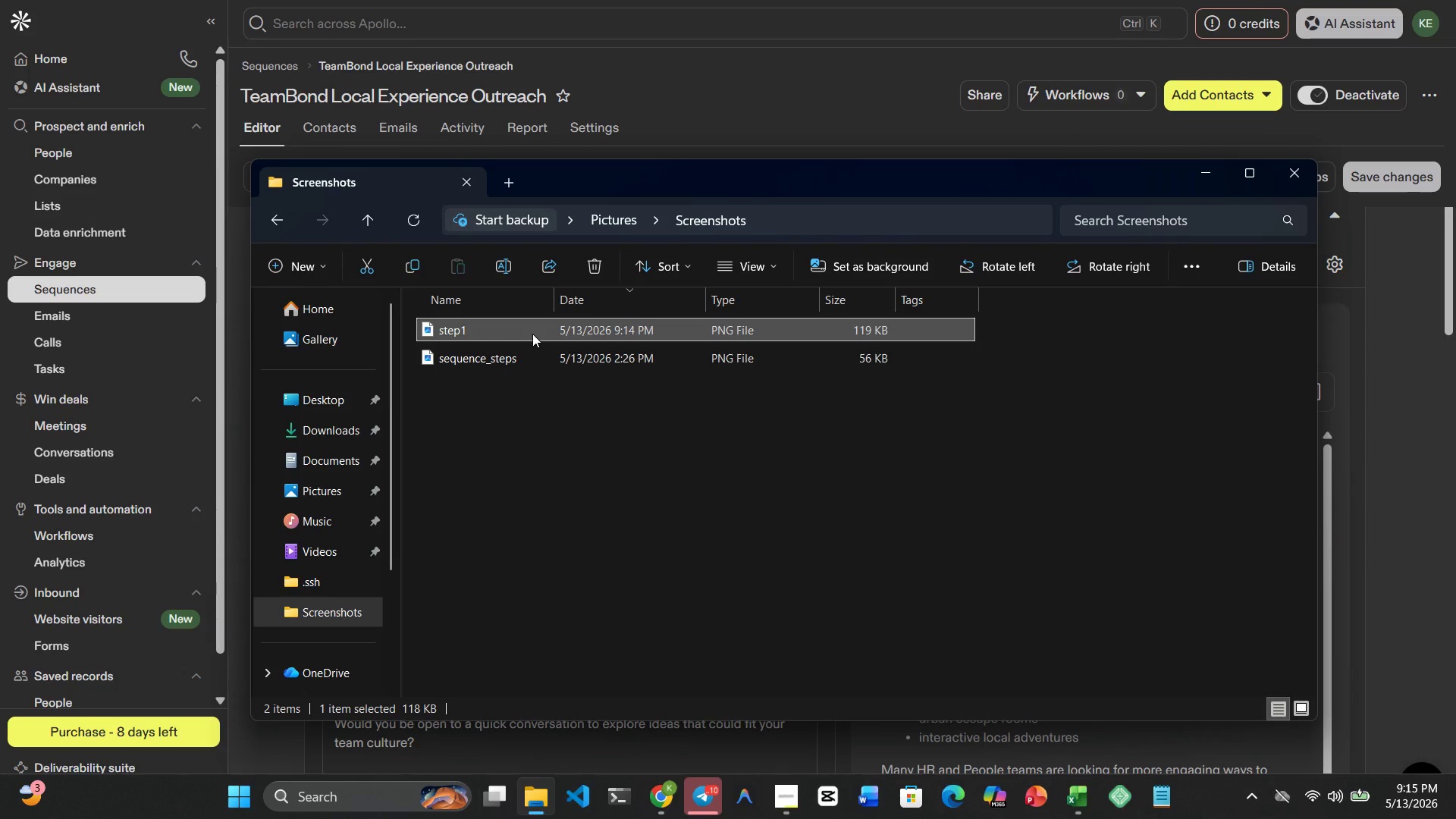 
key(Meta+MetaLeft)
 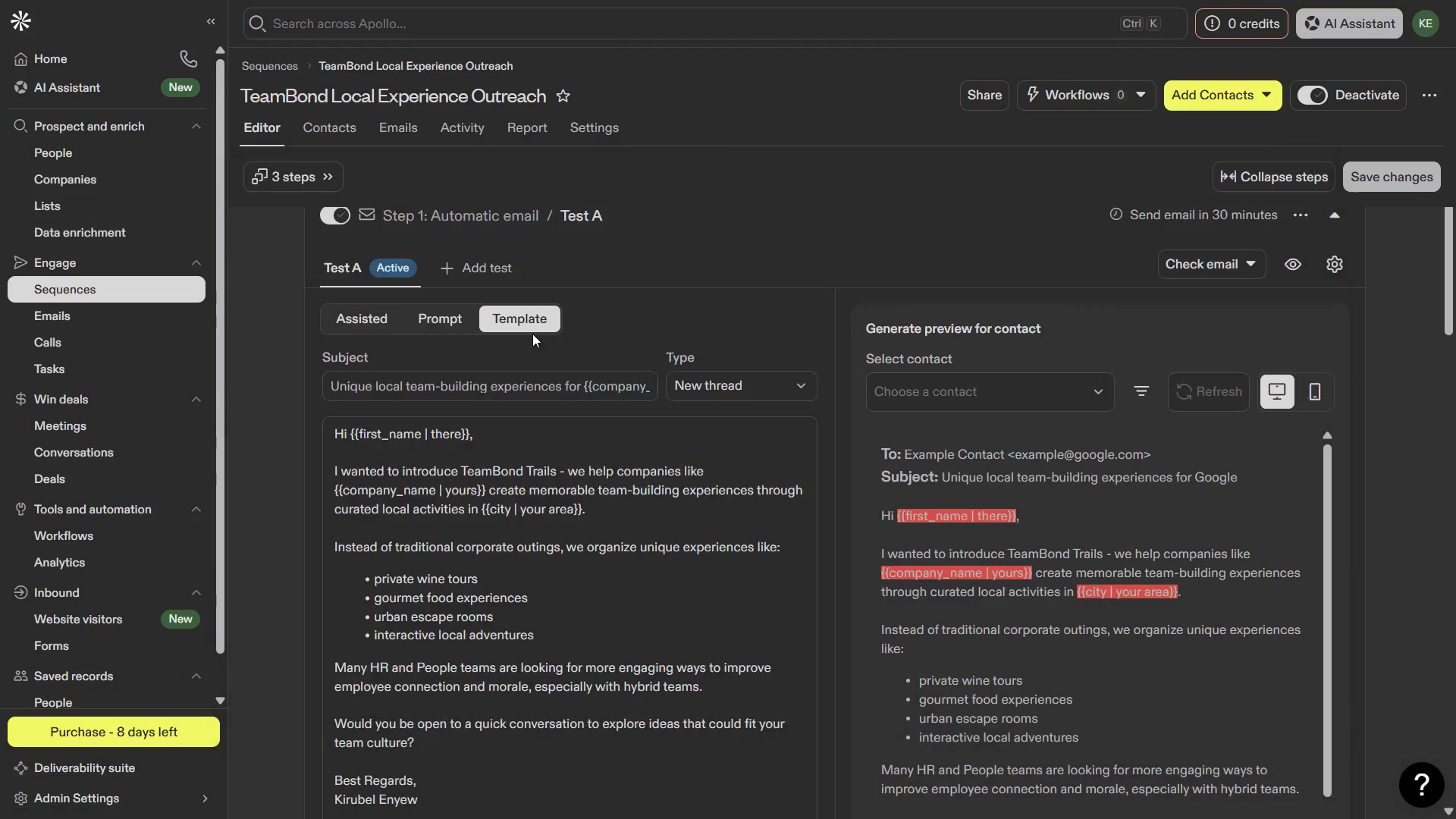 
key(Meta+4)
 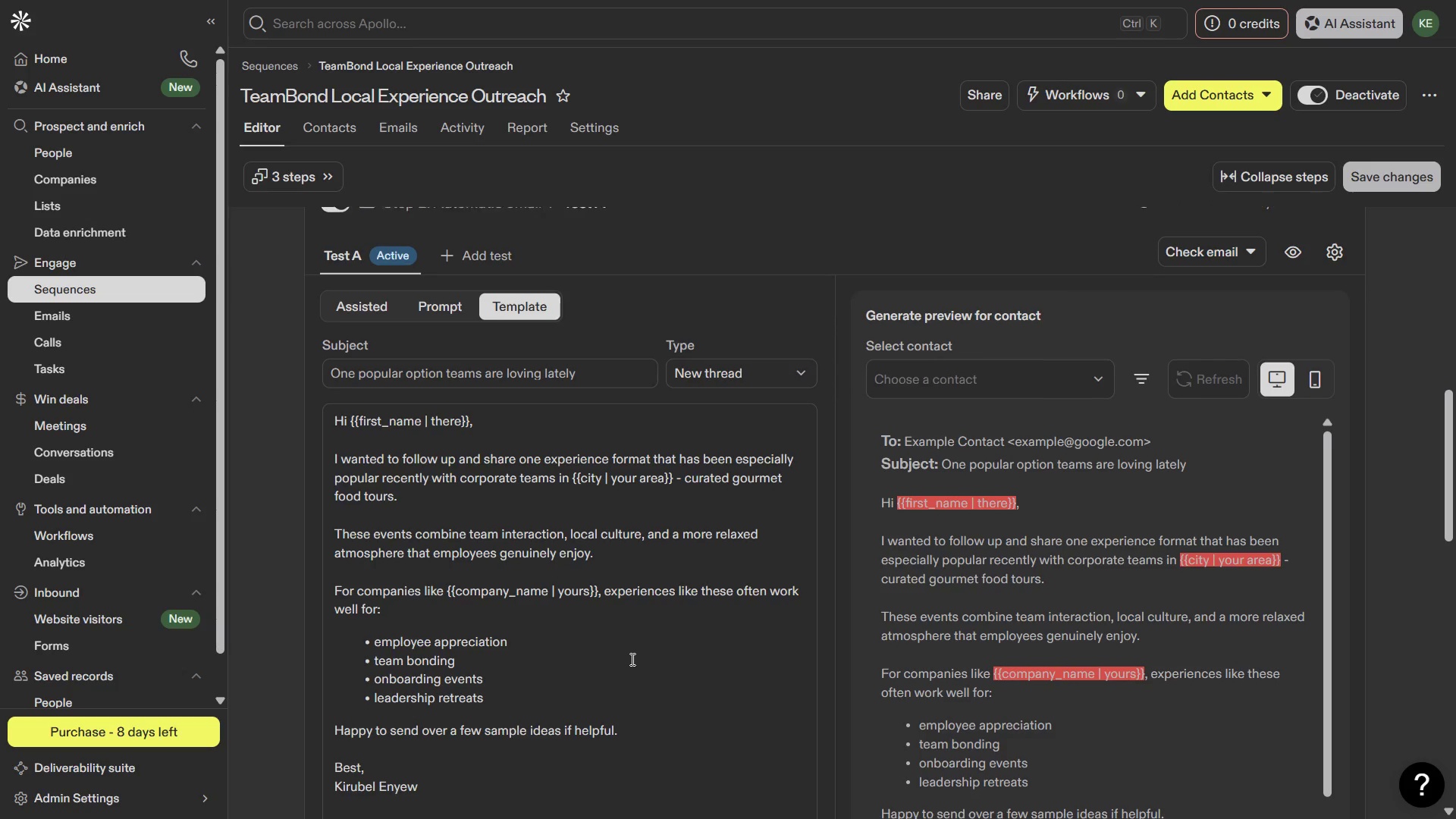 
wait(11.38)
 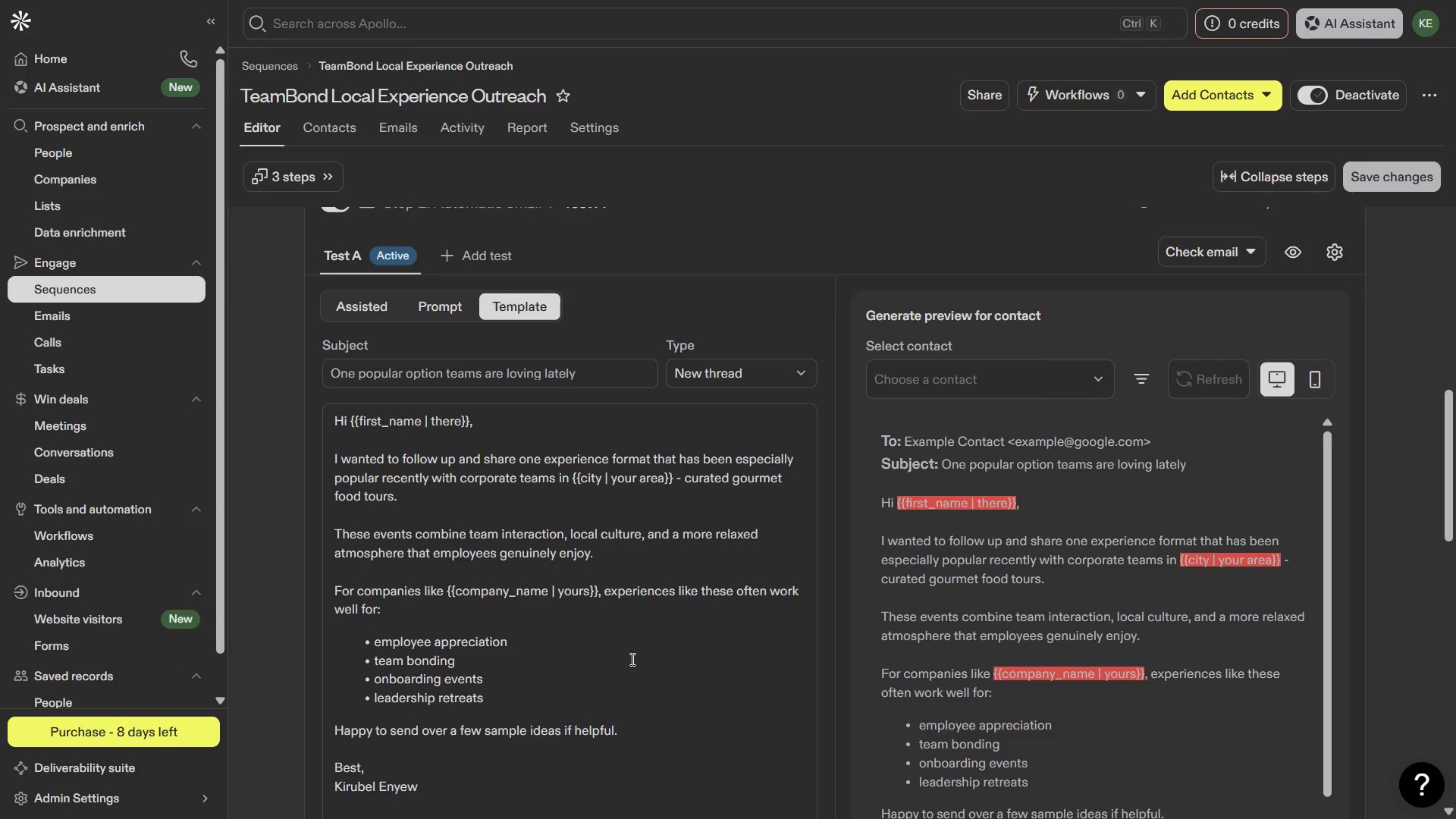 
key(PrintScreen)
 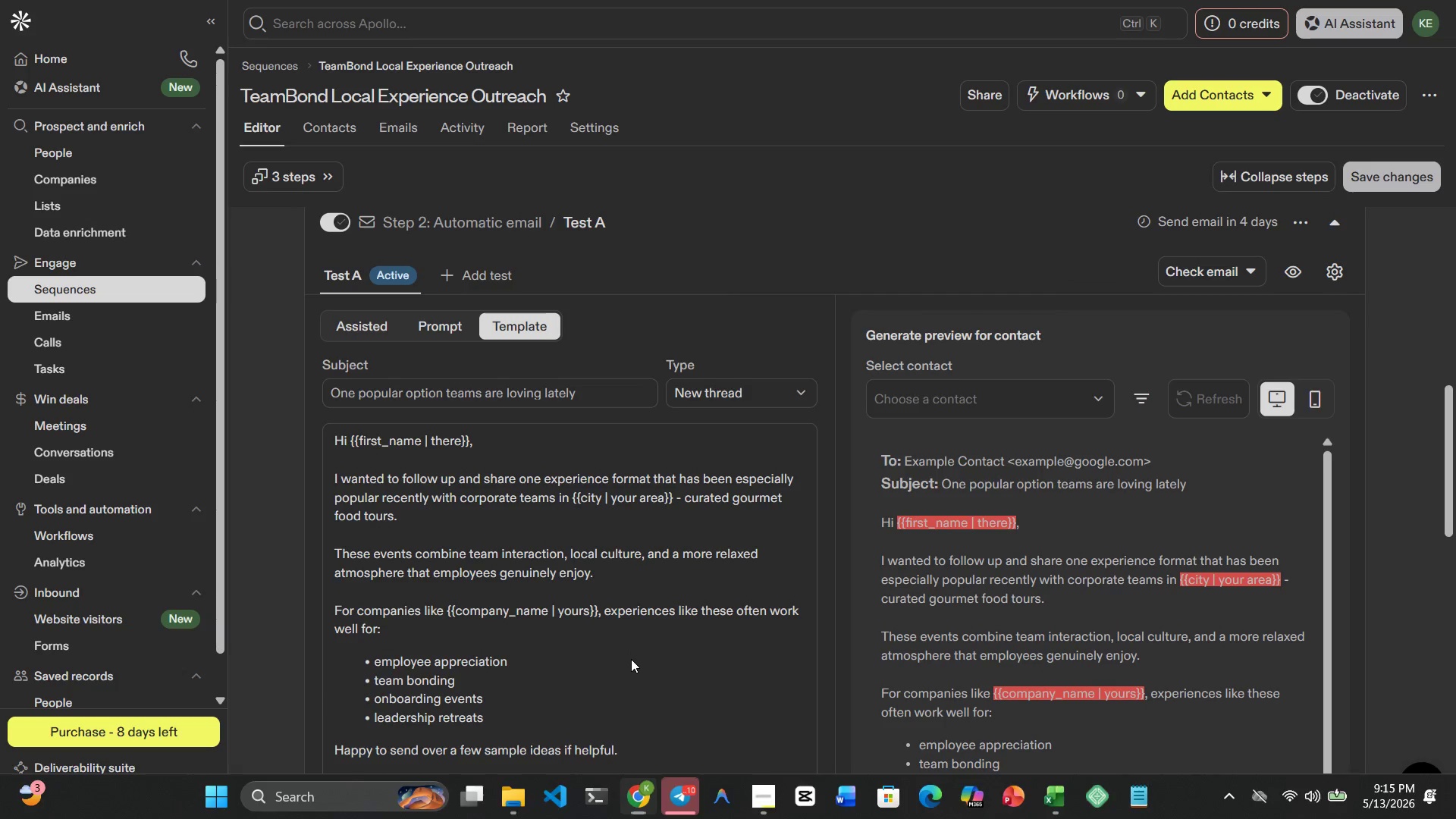 
left_click_drag(start_coordinate=[631, 659], to_coordinate=[399, 400])
 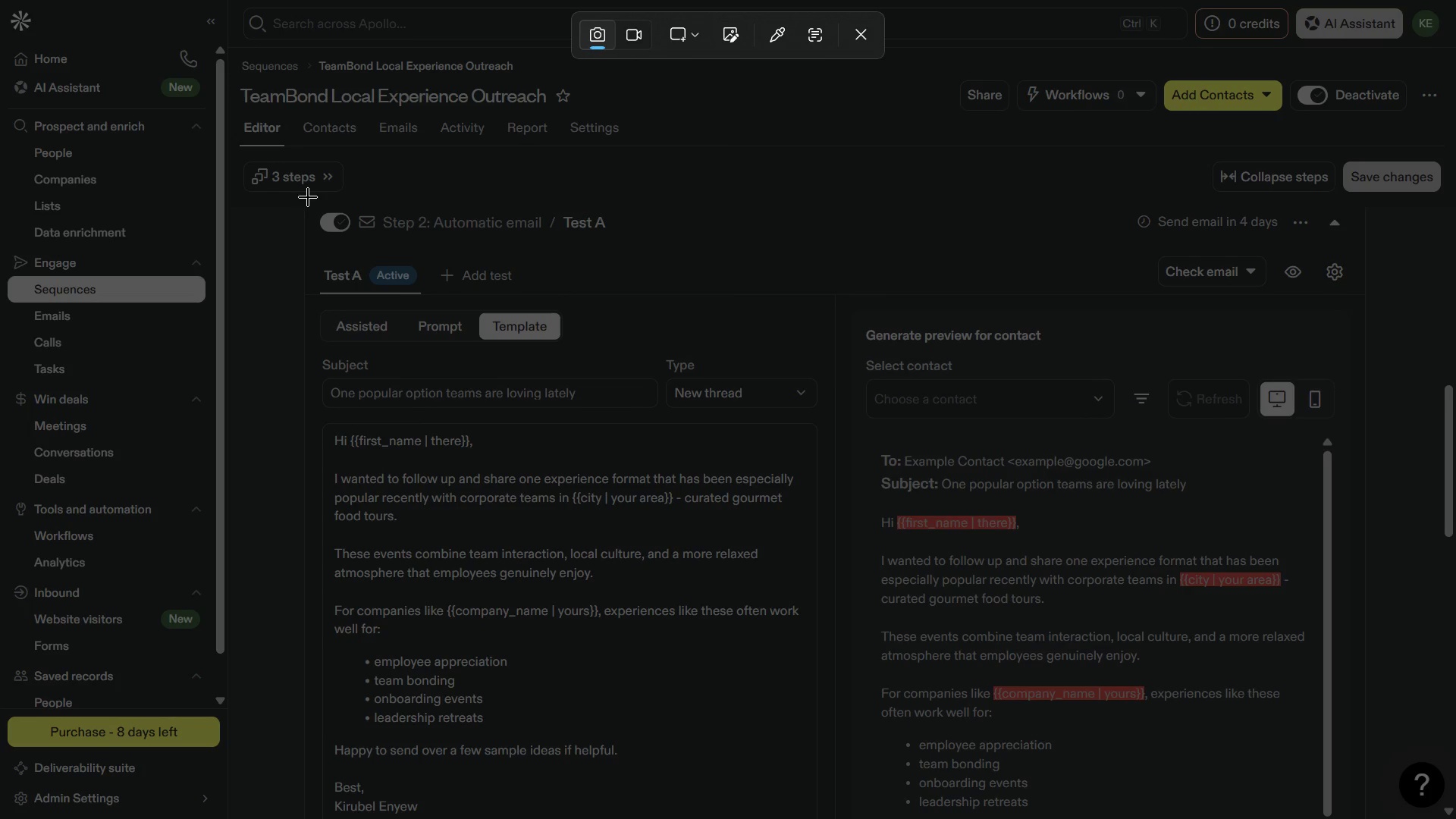 
left_click_drag(start_coordinate=[307, 196], to_coordinate=[830, 818])
 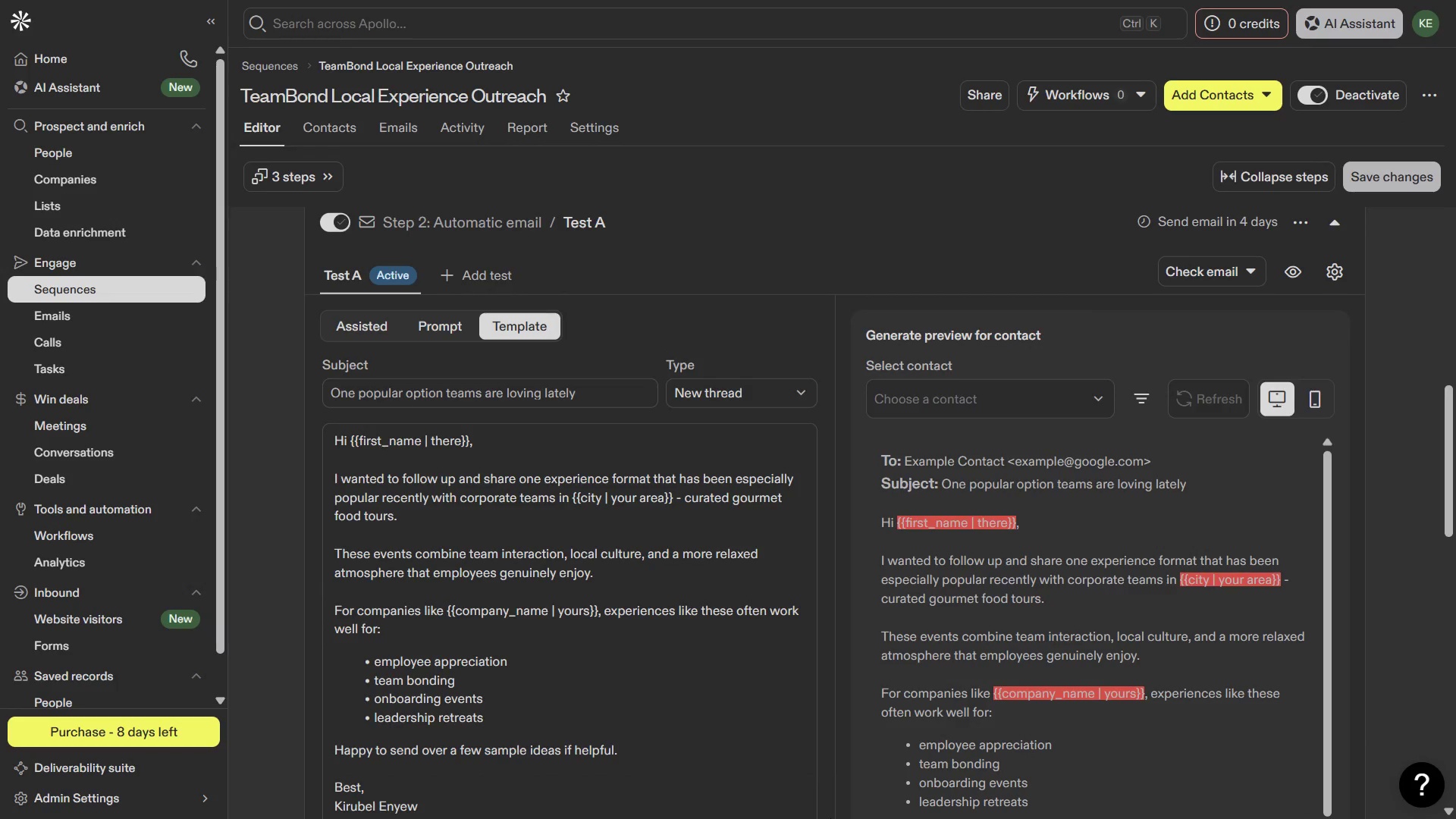 
key(Meta+1)
 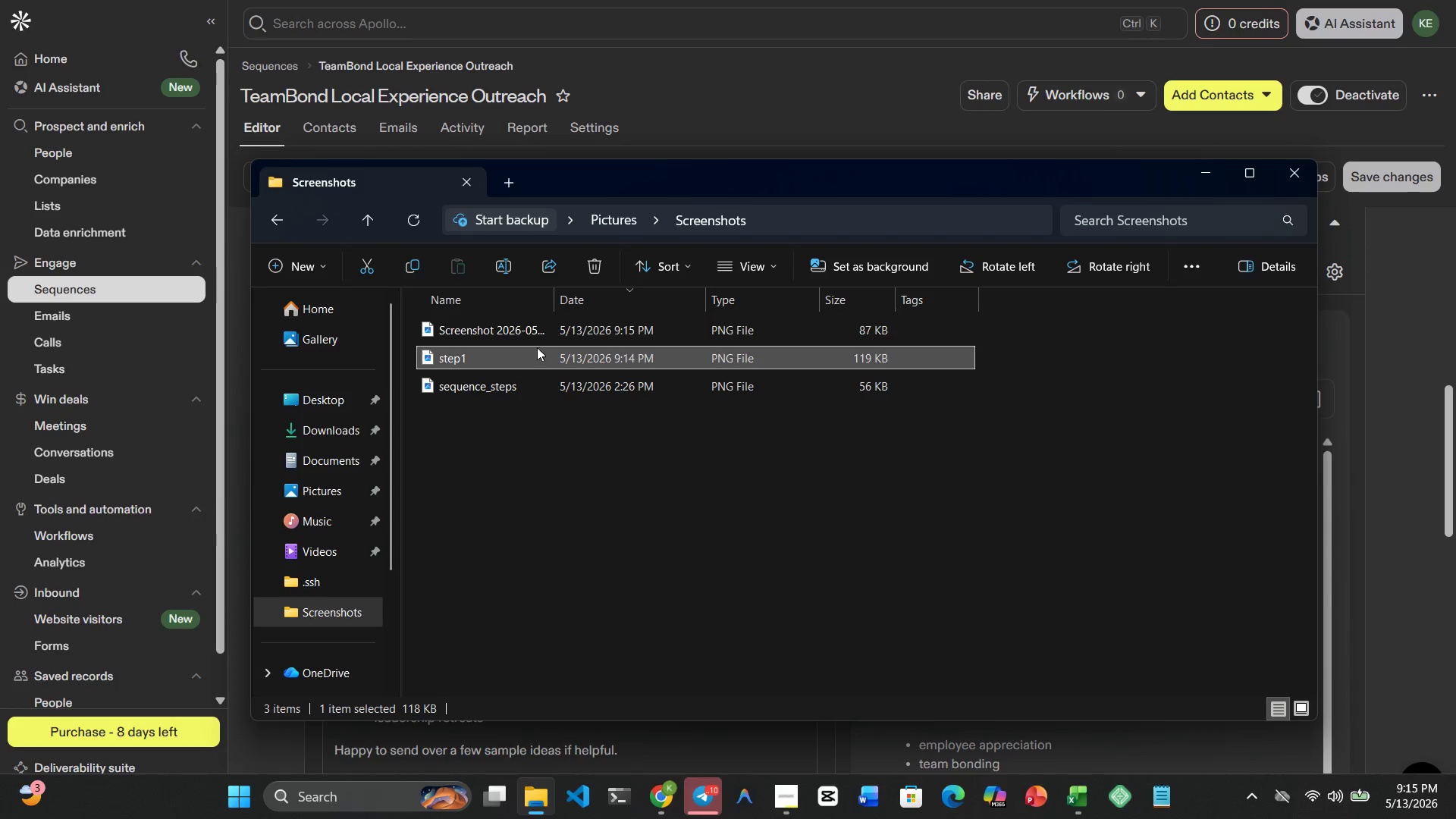 
left_click([534, 337])
 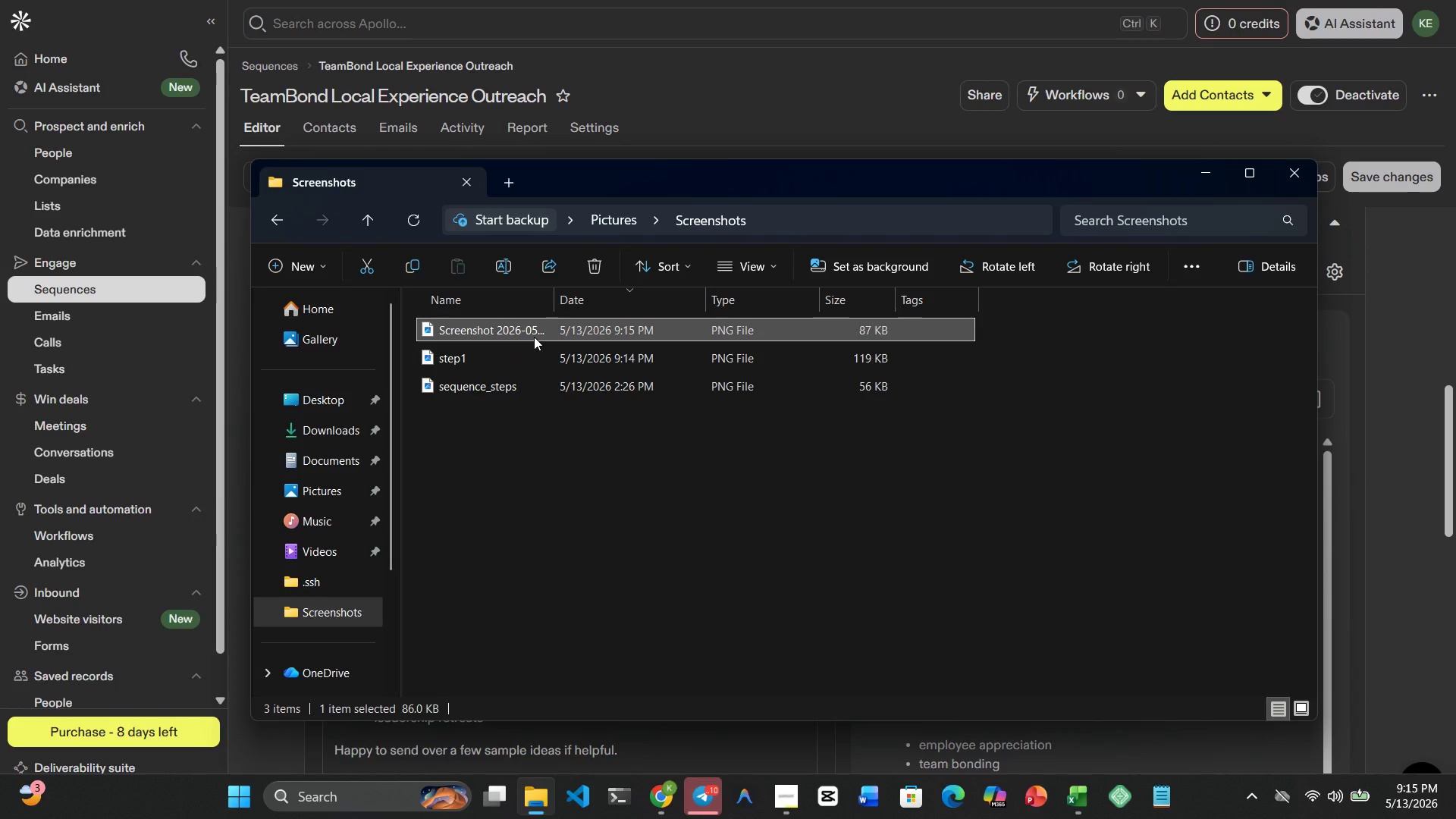 
right_click([534, 337])
 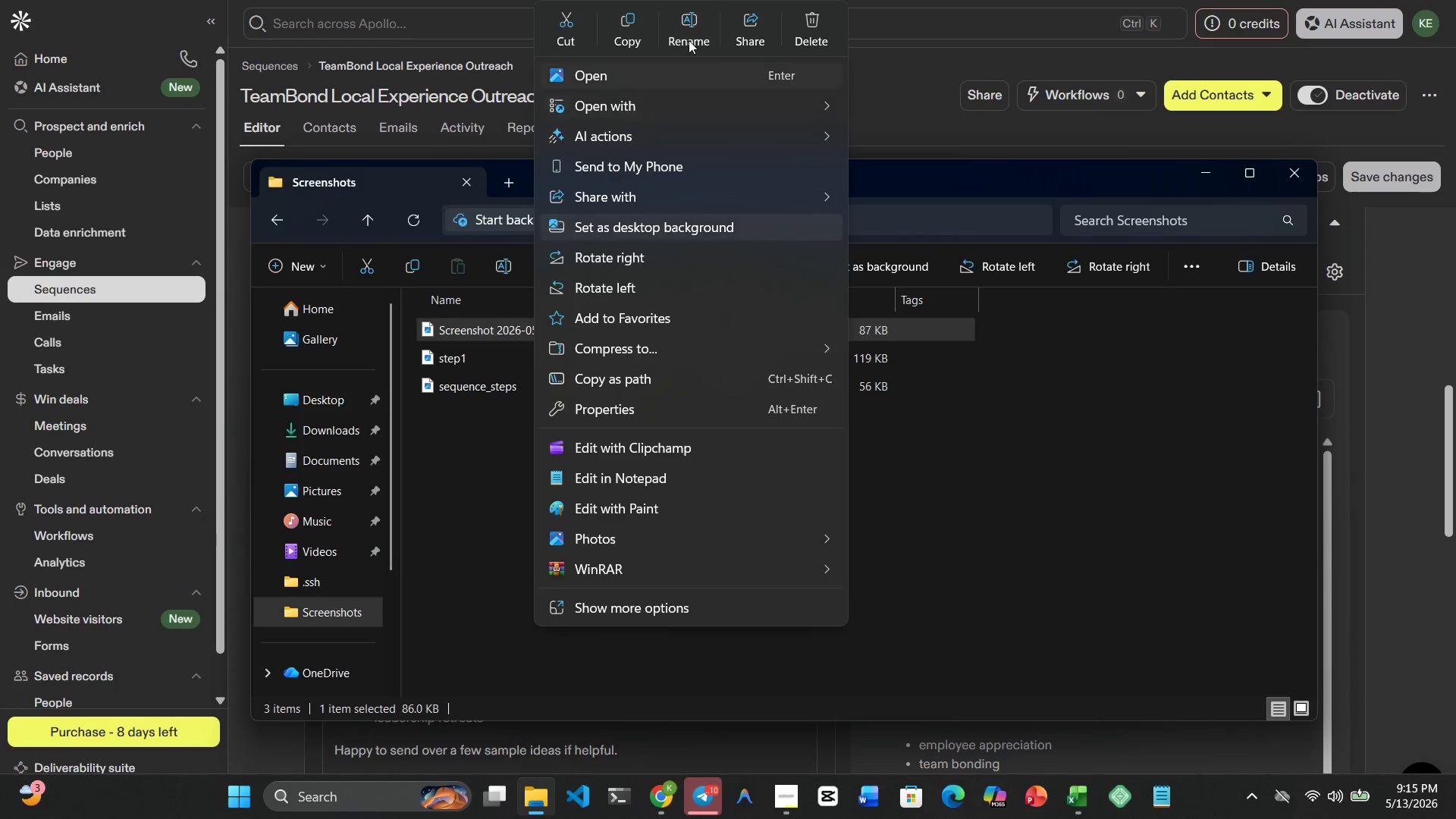 
left_click([690, 33])
 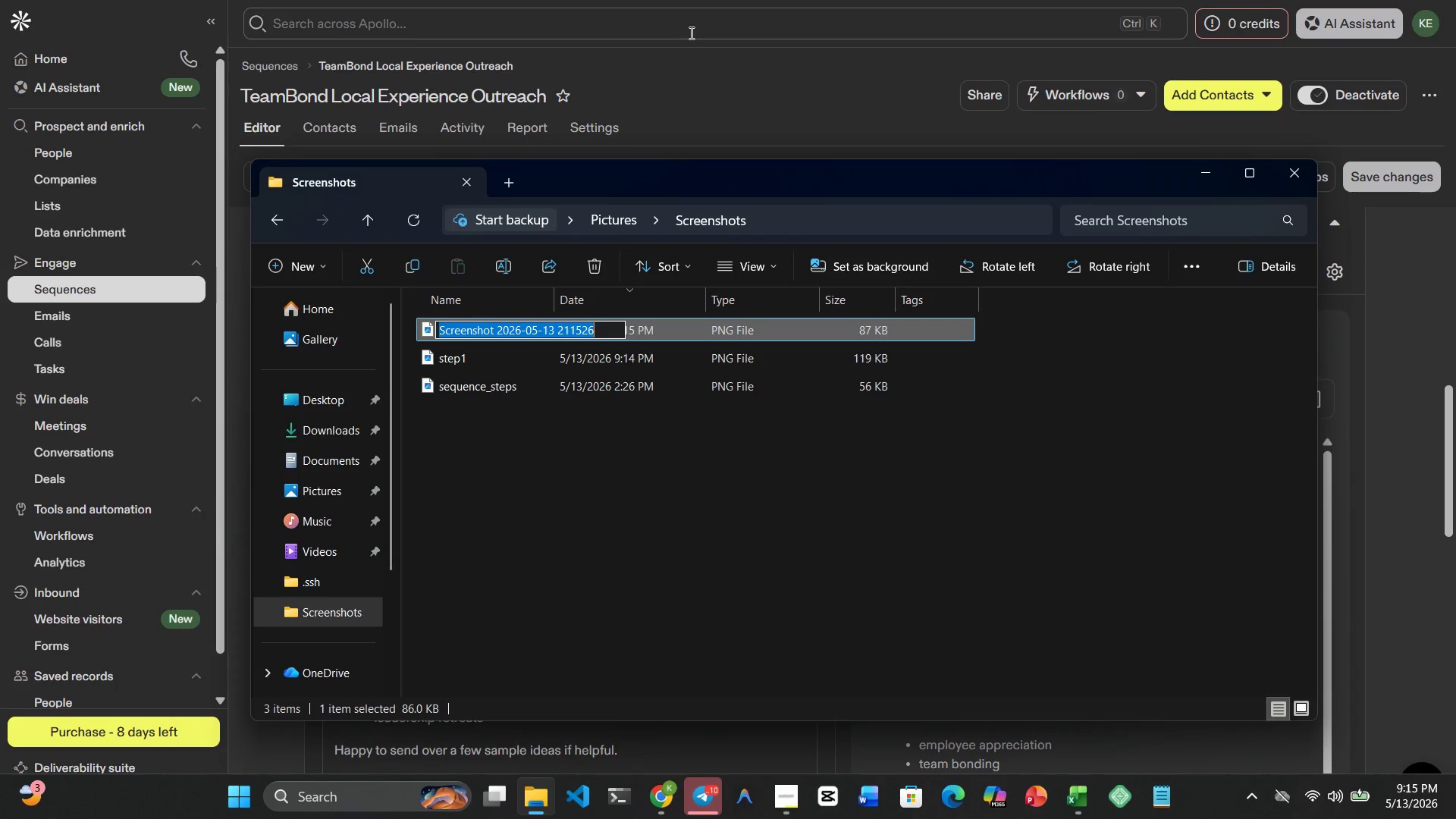 
type(step2)
 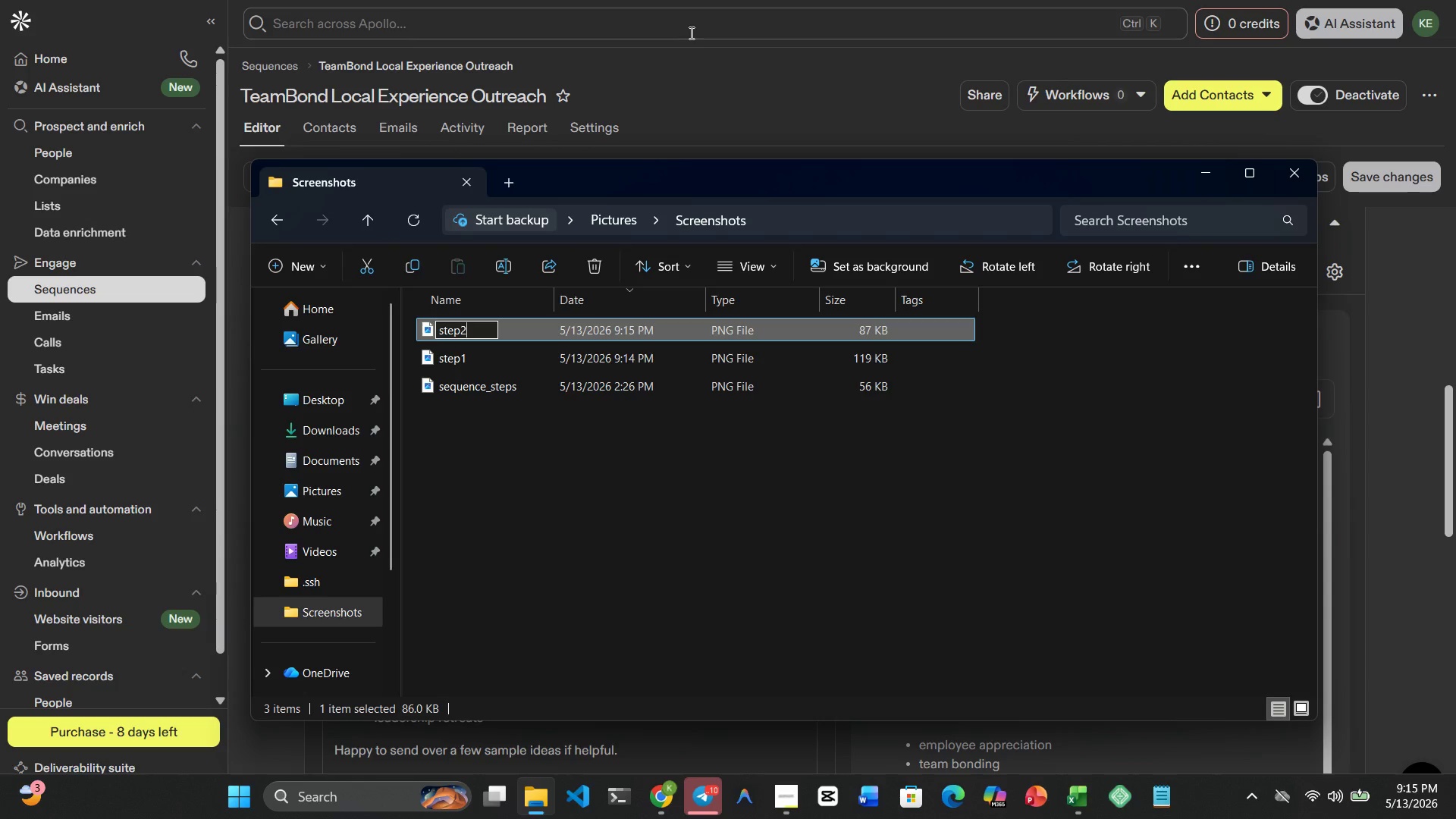 
key(Enter)
 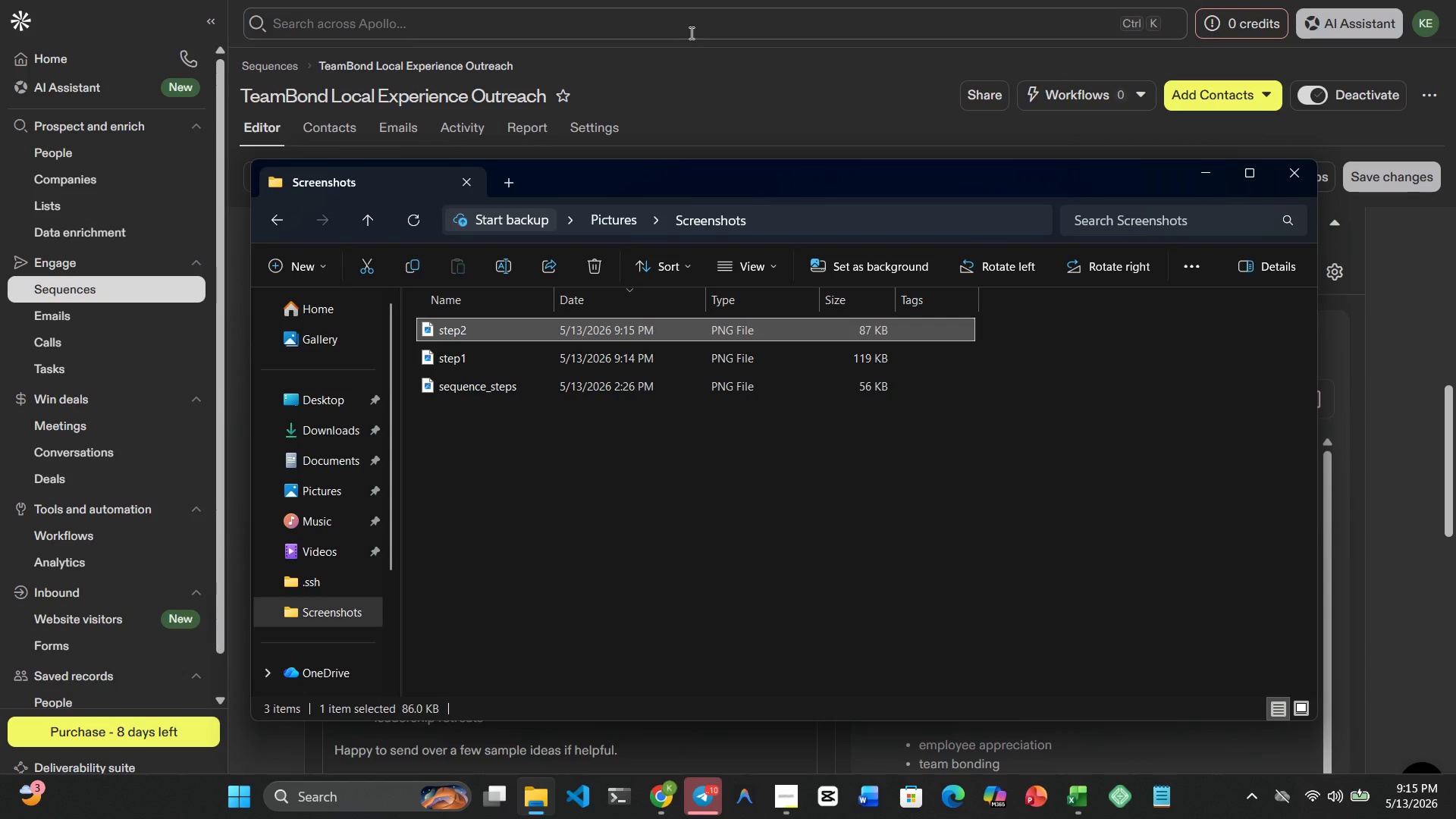 
key(Meta+4)
 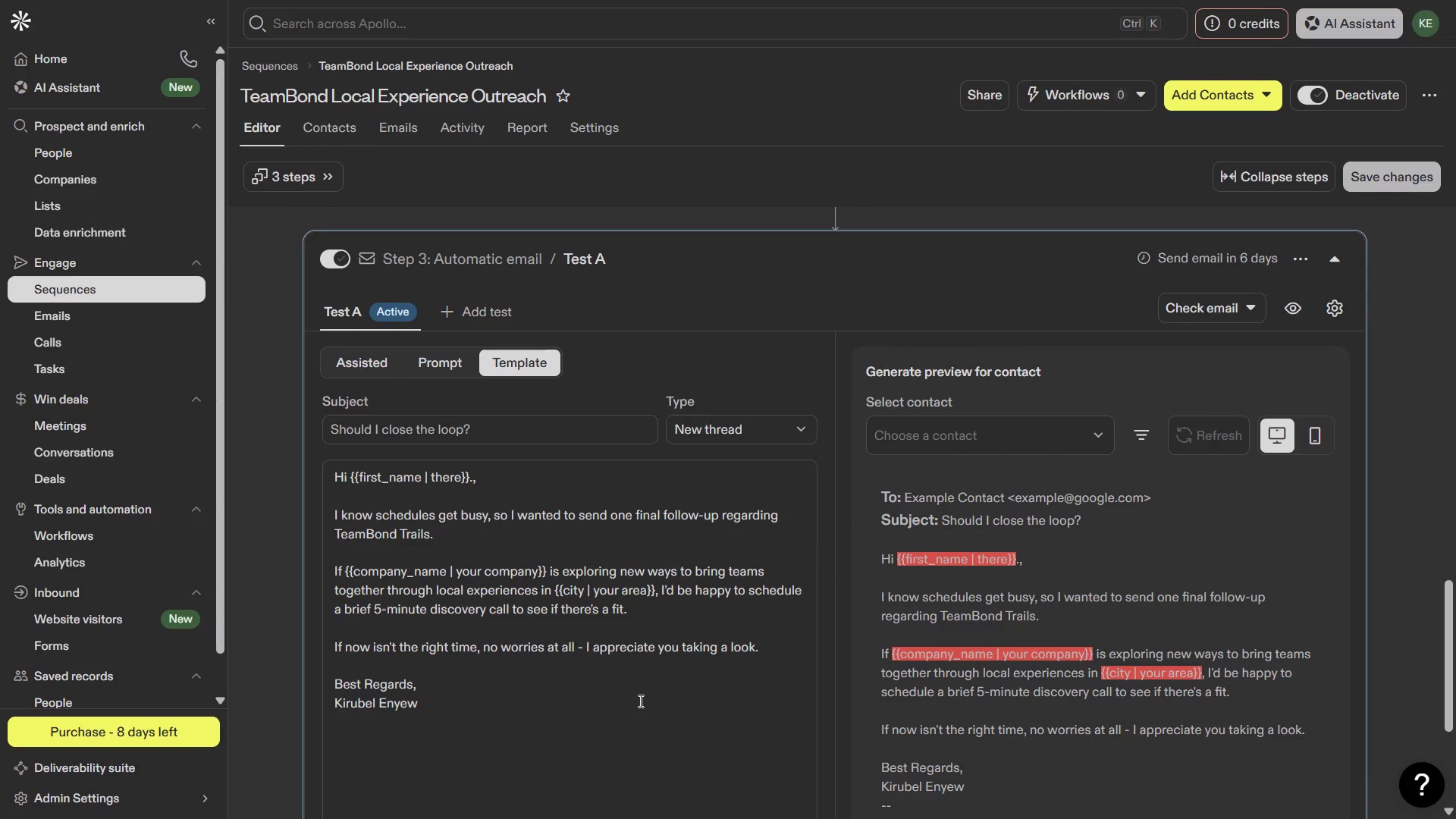 
wait(6.84)
 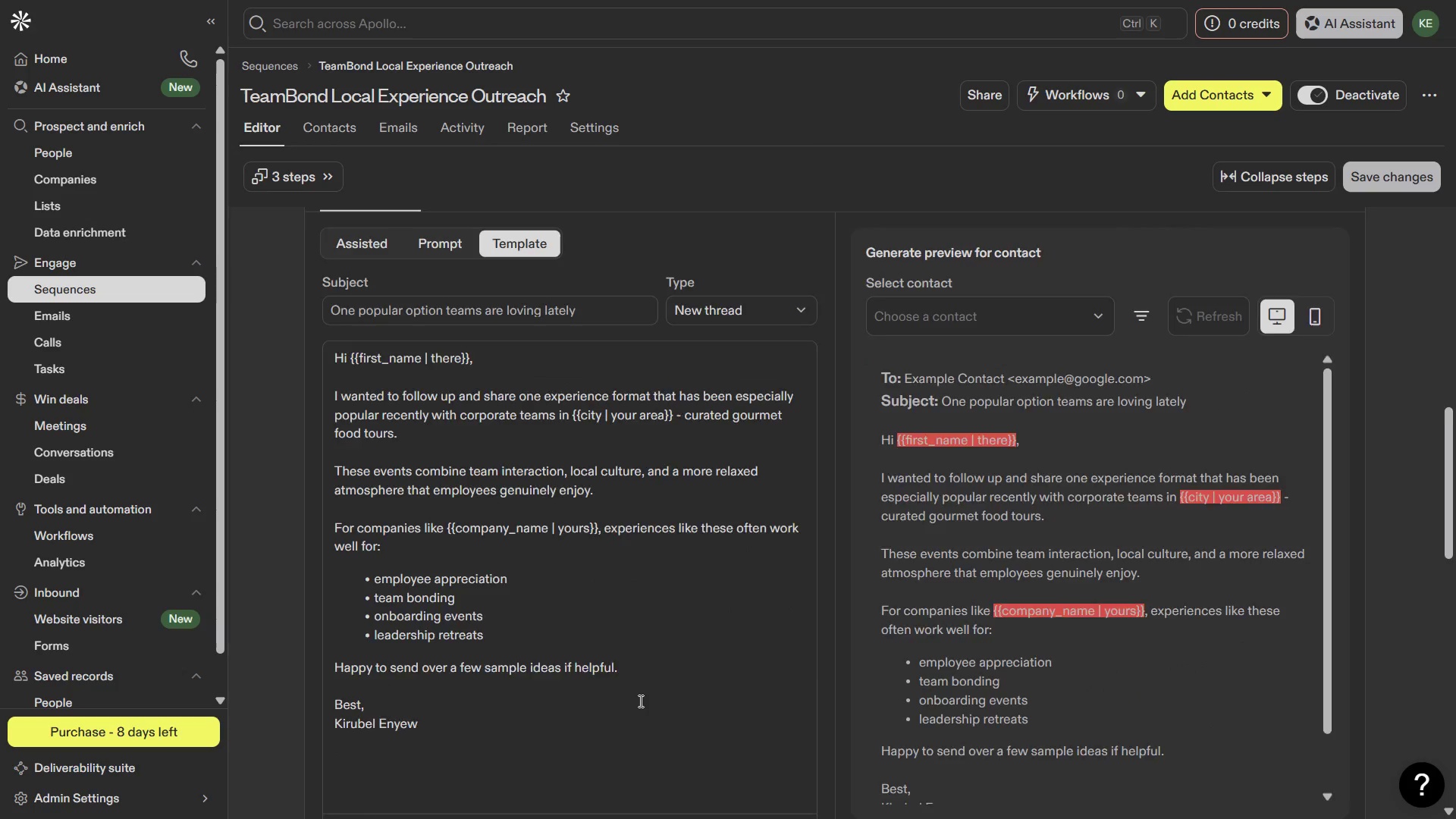 
key(PrintScreen)
 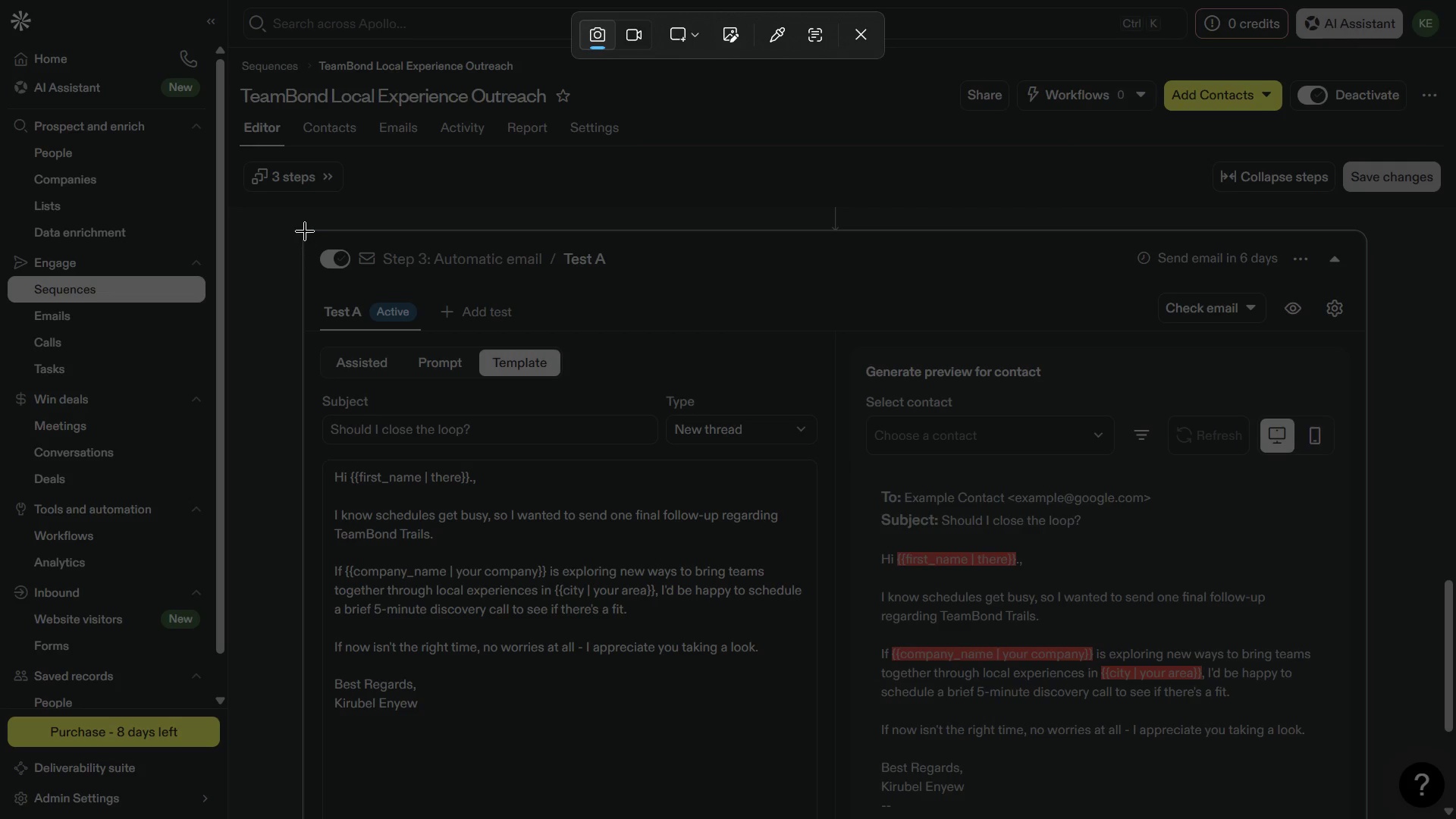 
left_click_drag(start_coordinate=[304, 221], to_coordinate=[830, 818])
 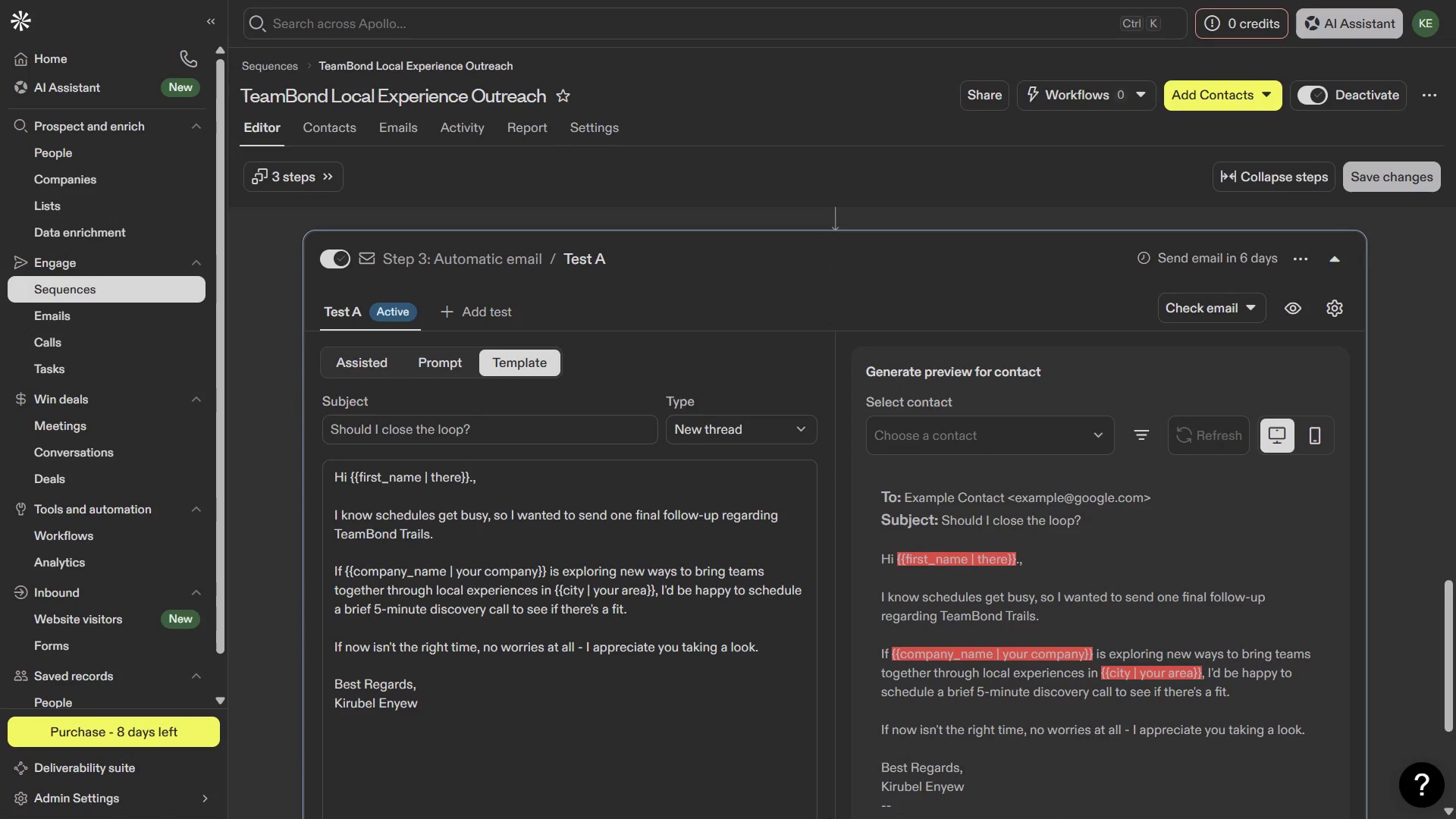 
key(Meta+MetaLeft)
 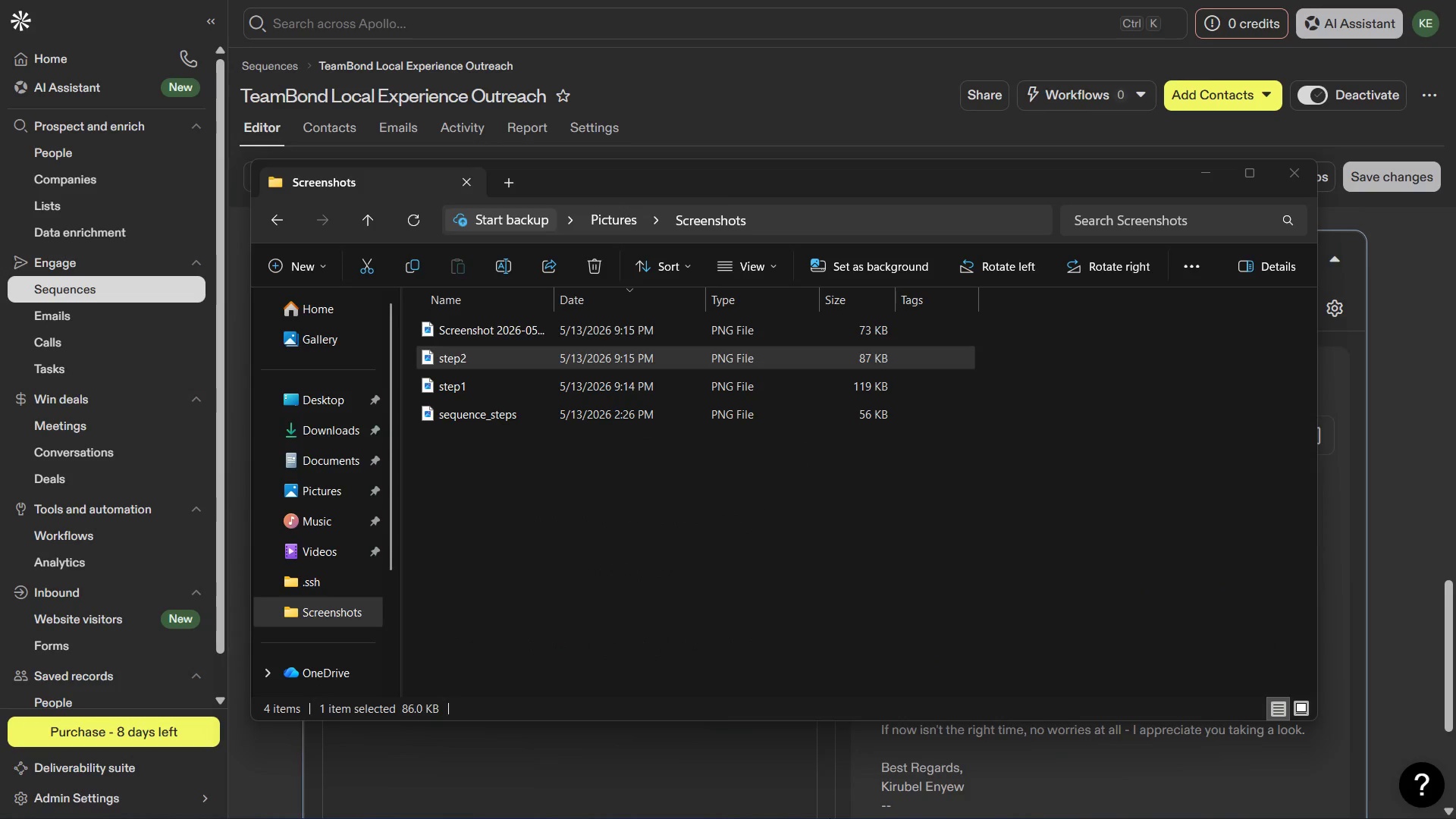 
key(Meta+1)
 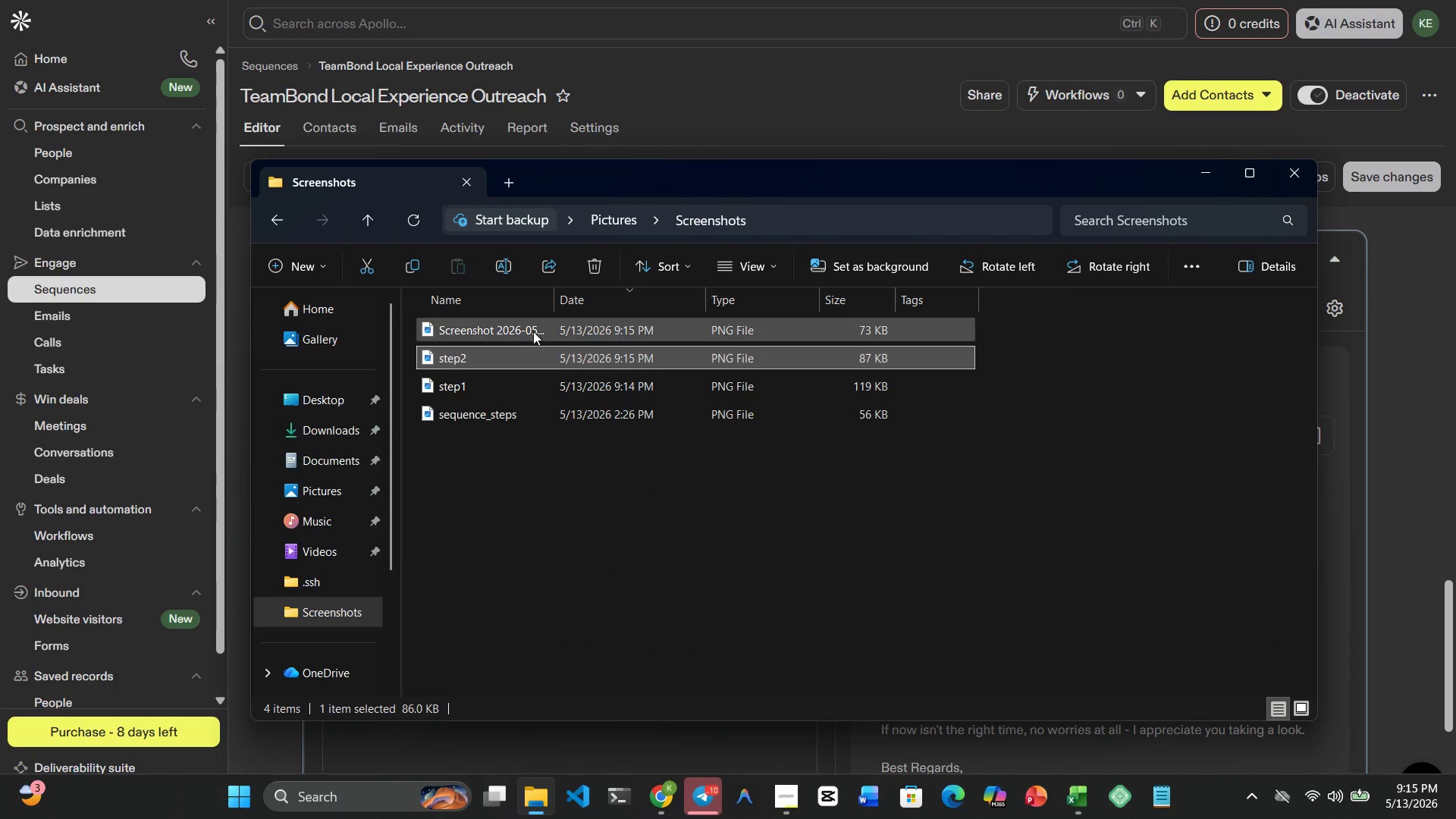 
left_click([532, 328])
 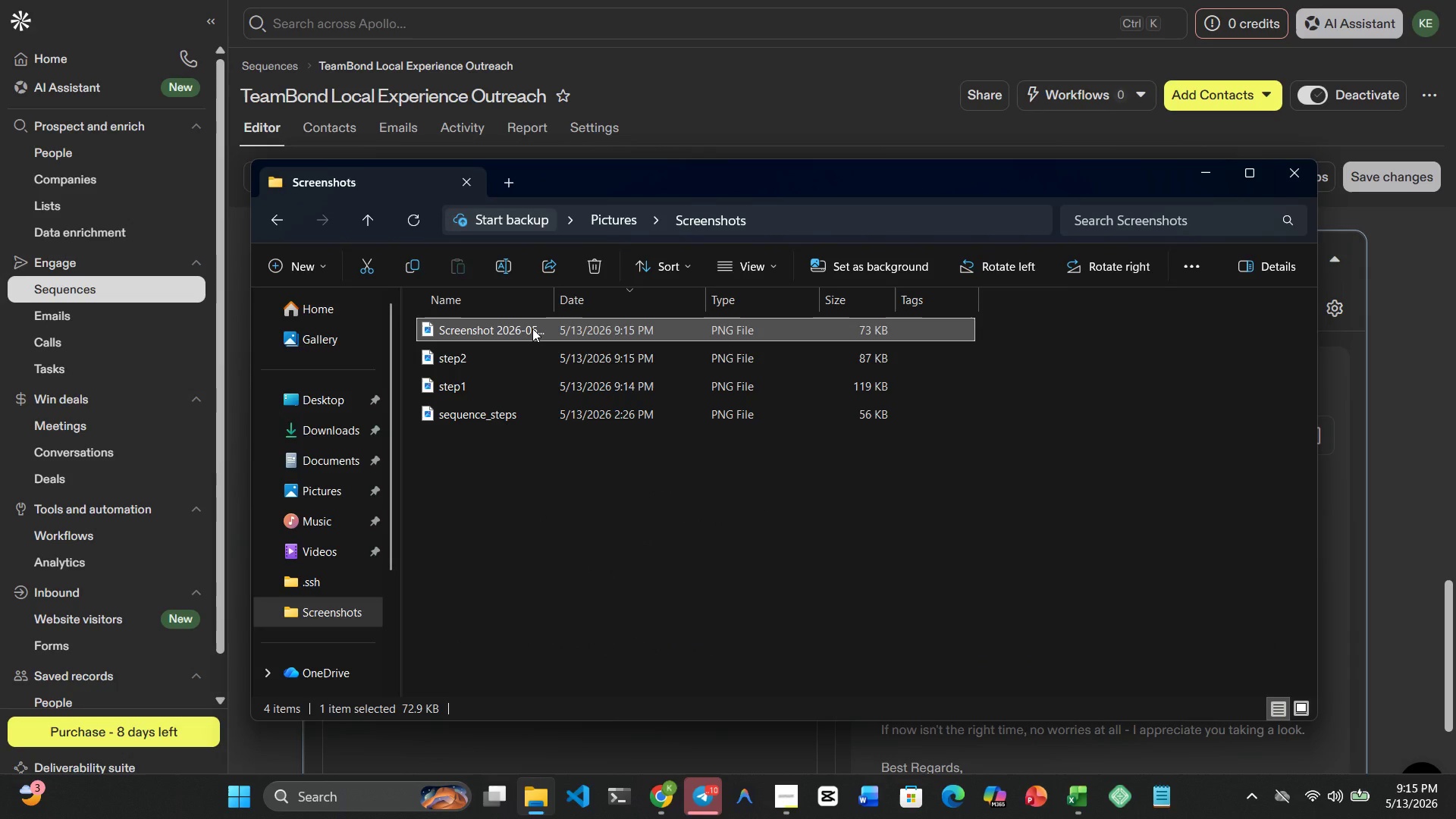 
right_click([532, 328])
 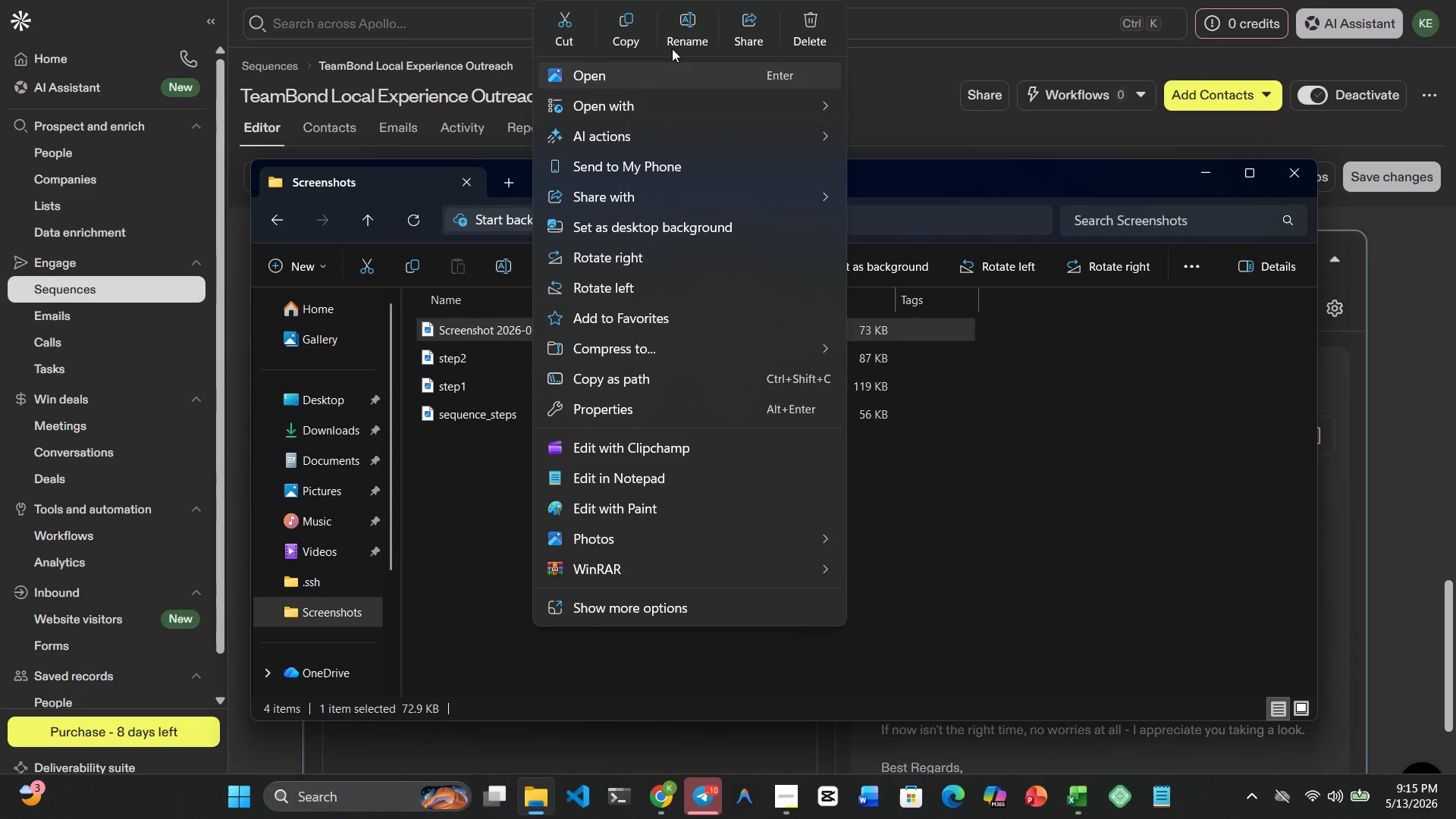 
left_click([679, 26])
 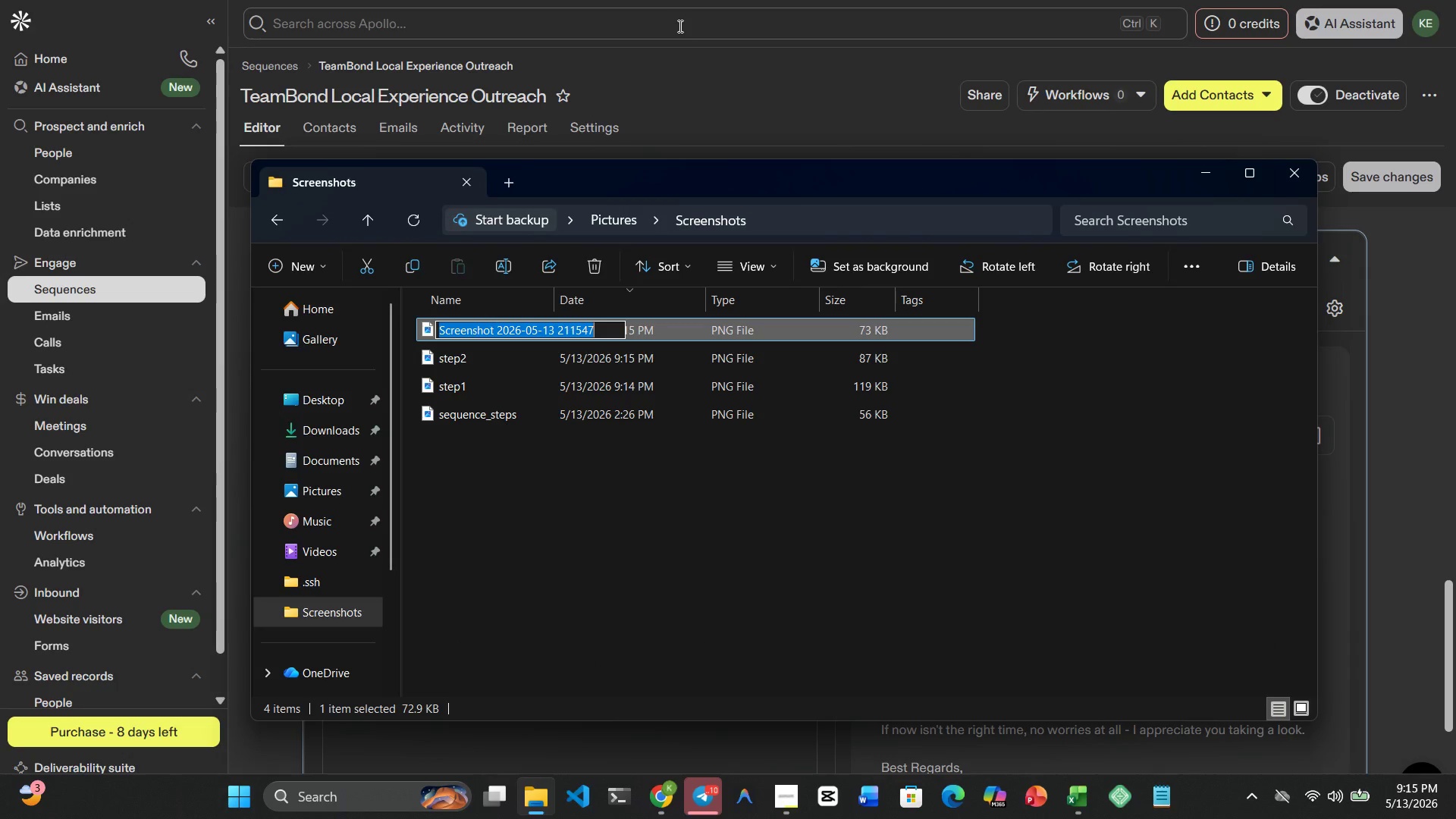 
type(step3)
 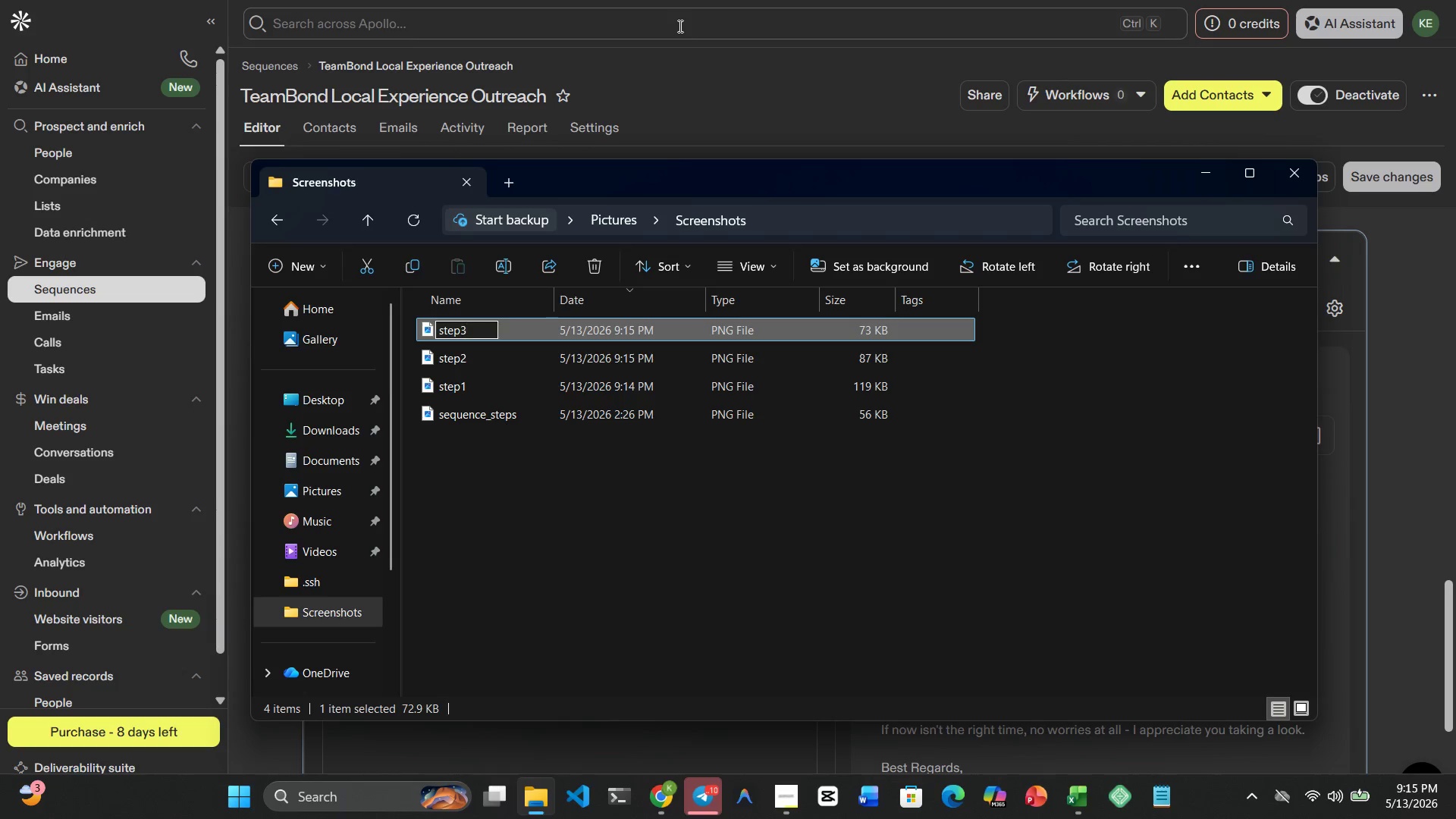 
key(Enter)
 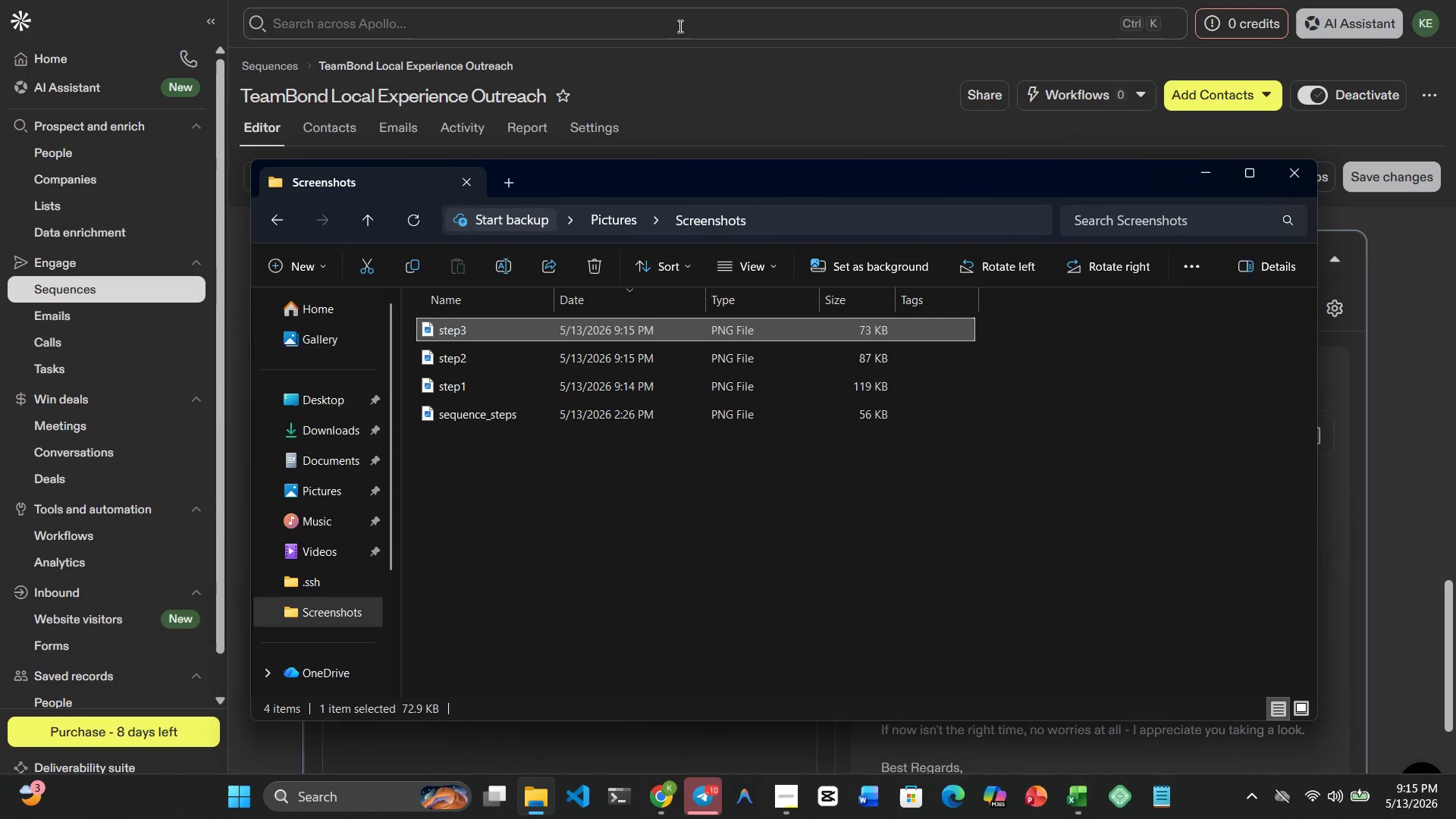 
key(Meta+MetaLeft)
 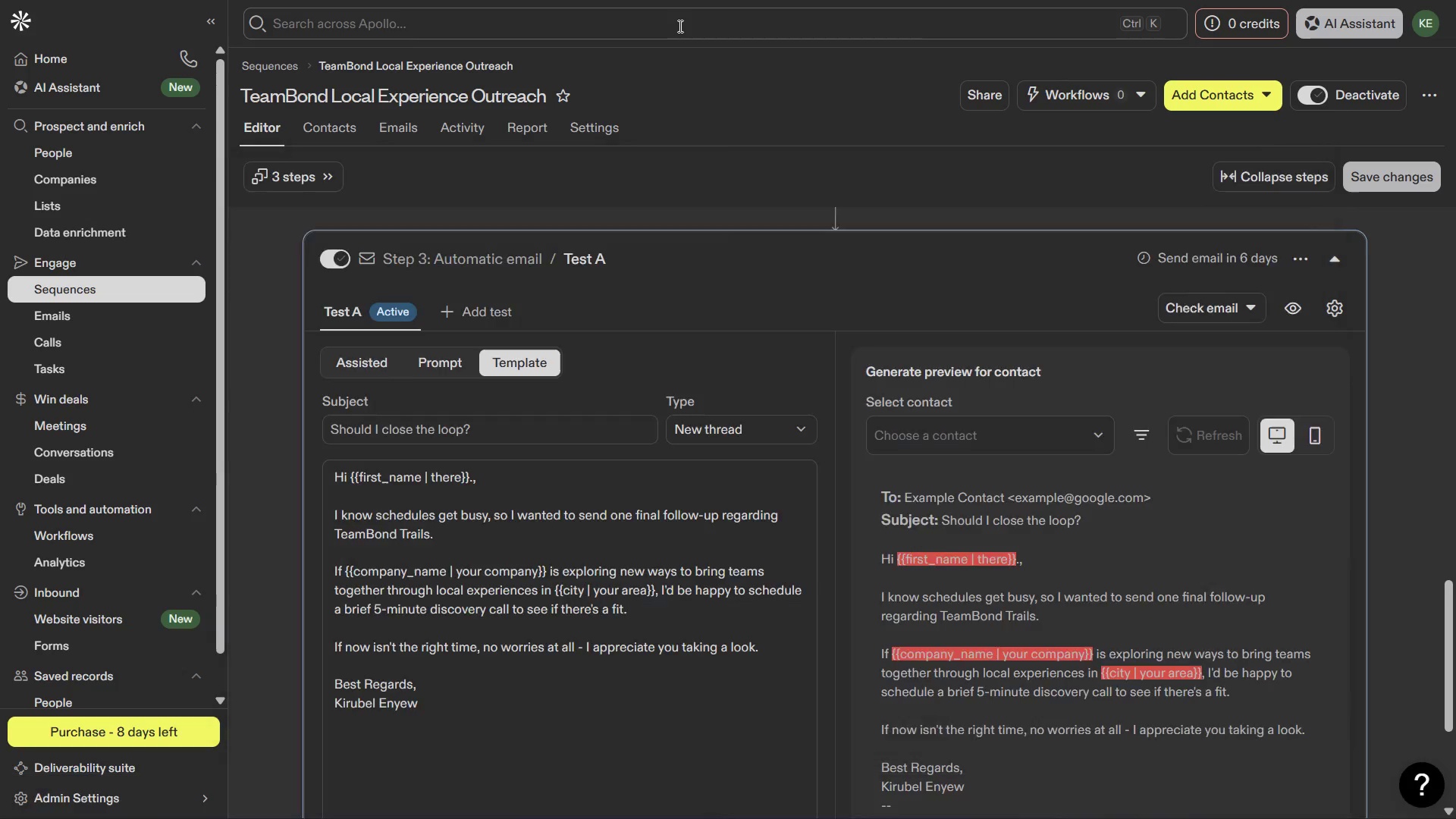 
key(Meta+4)
 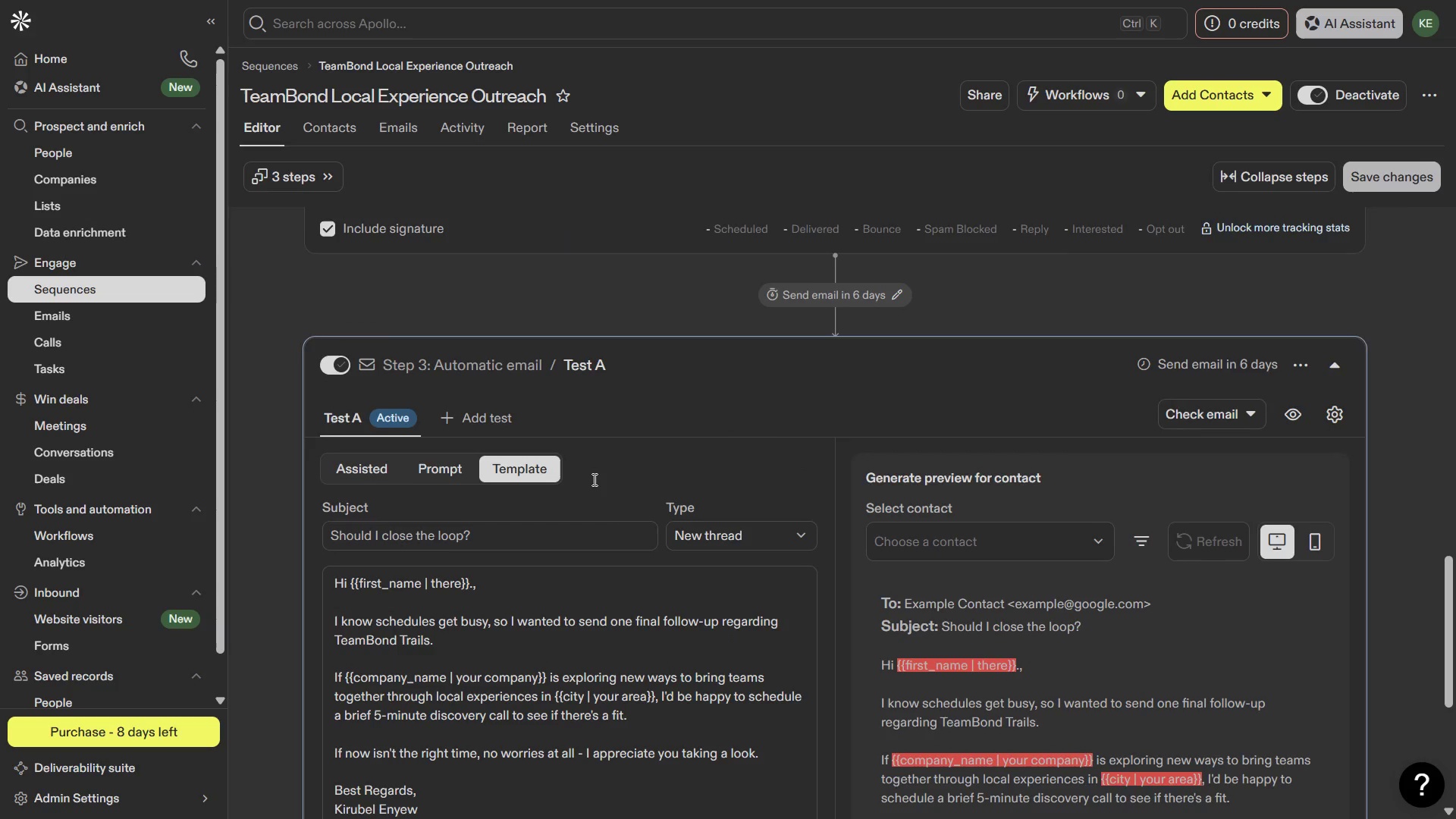 
wait(18.39)
 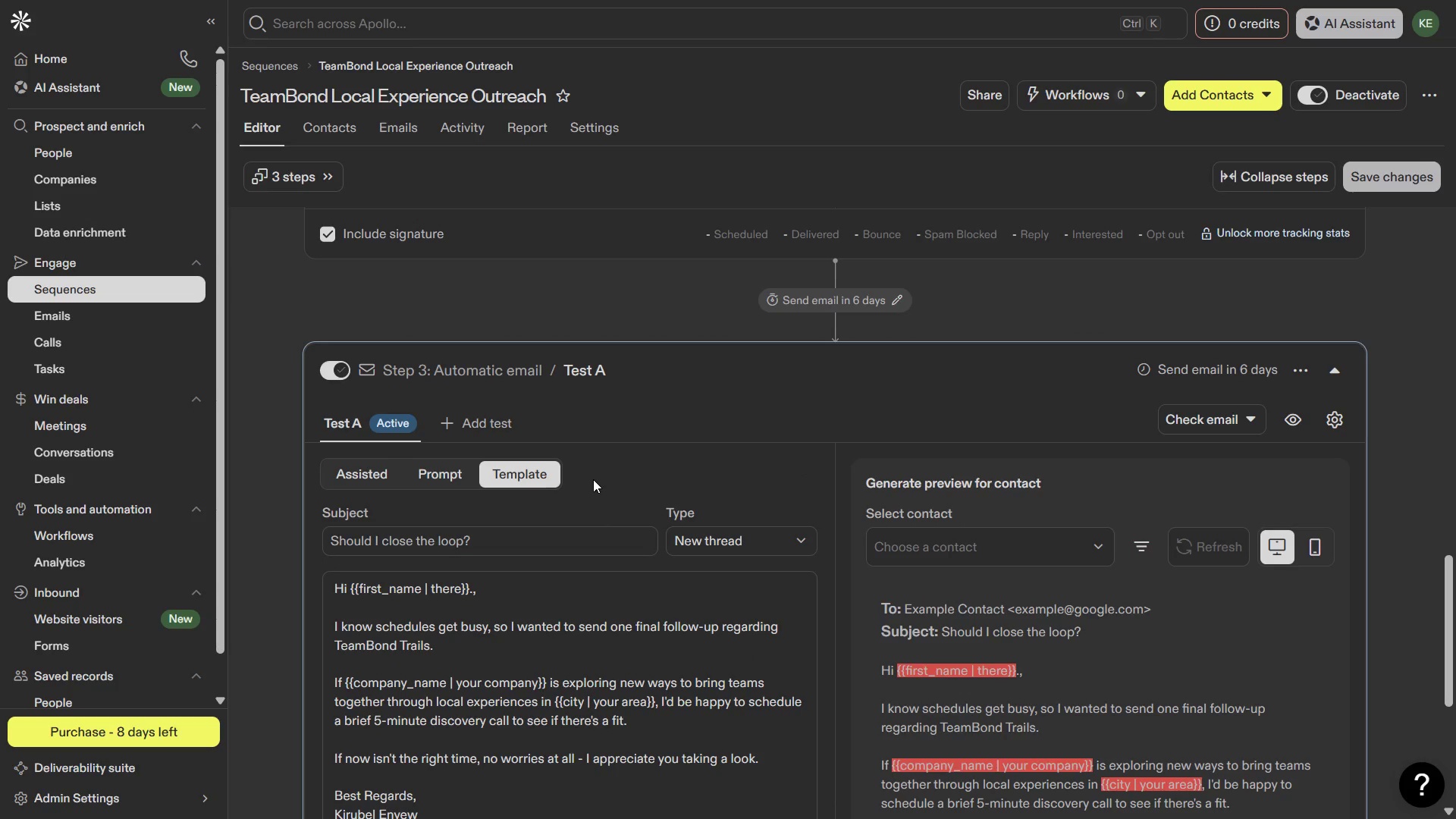 
key(Meta+7)